 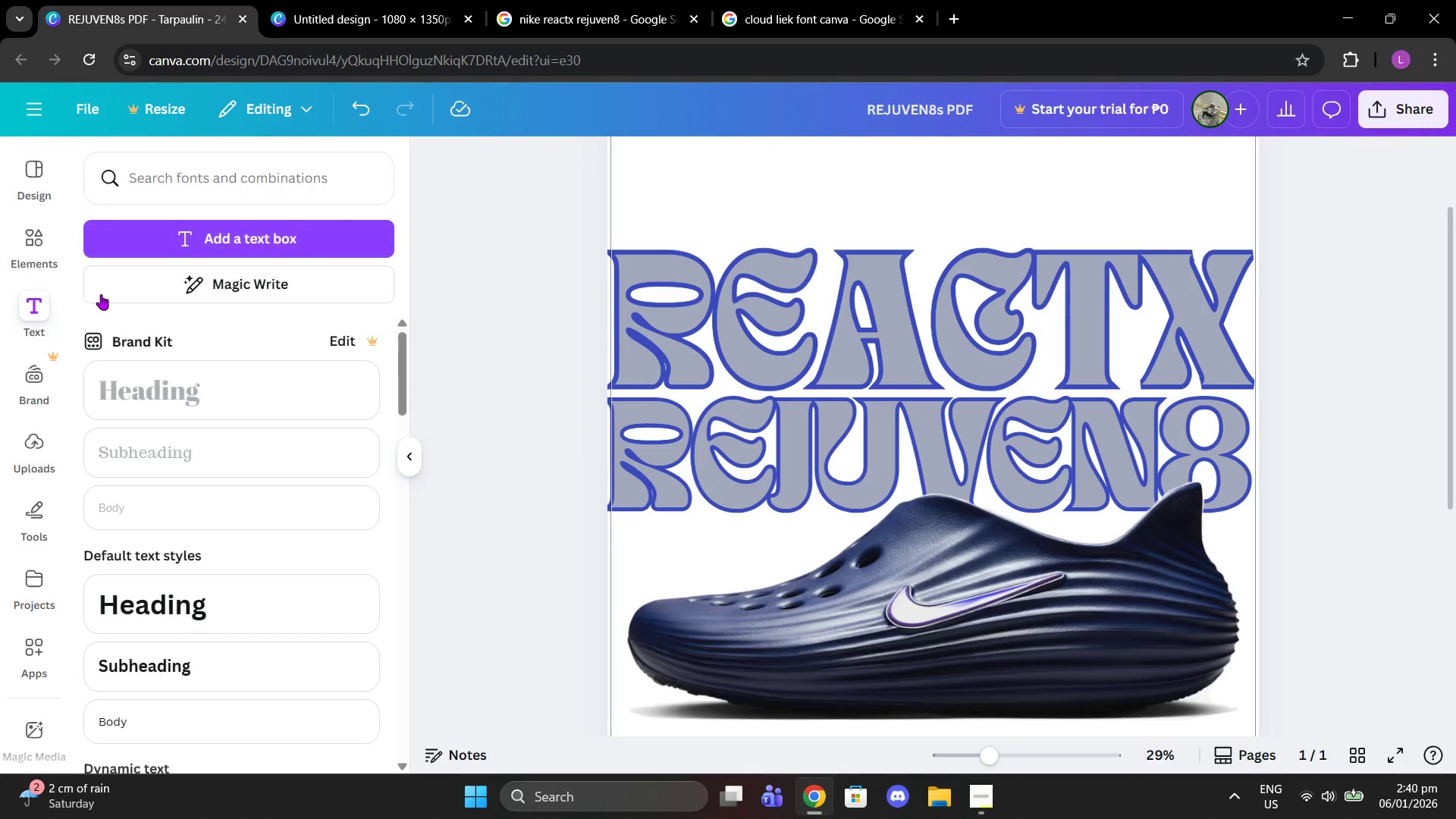 
left_click([269, 664])
 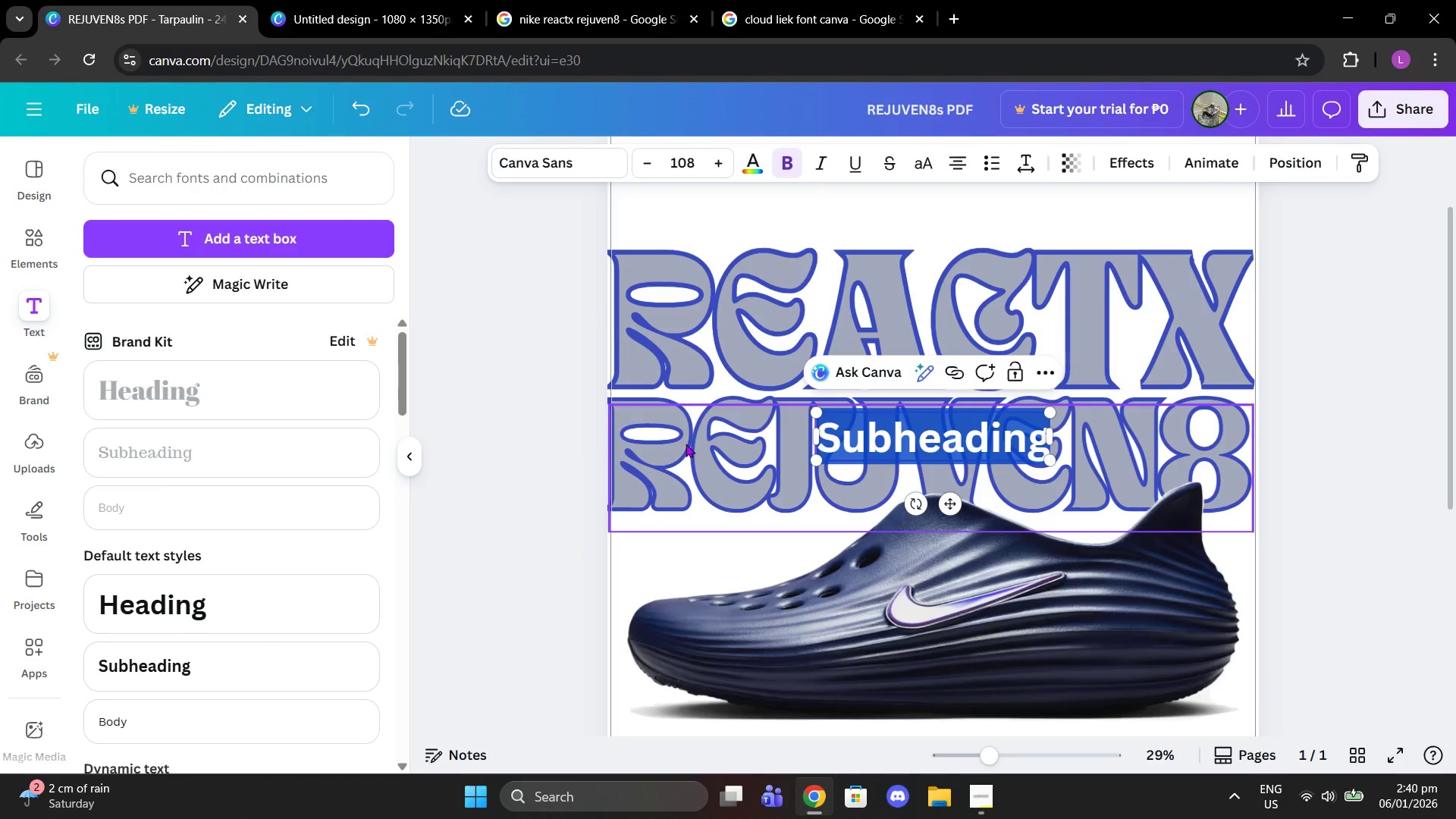 
type(- )
key(Backspace)
key(Backspace)
type())
key(Backspace)
type(Rejuven8 in an instant!)
 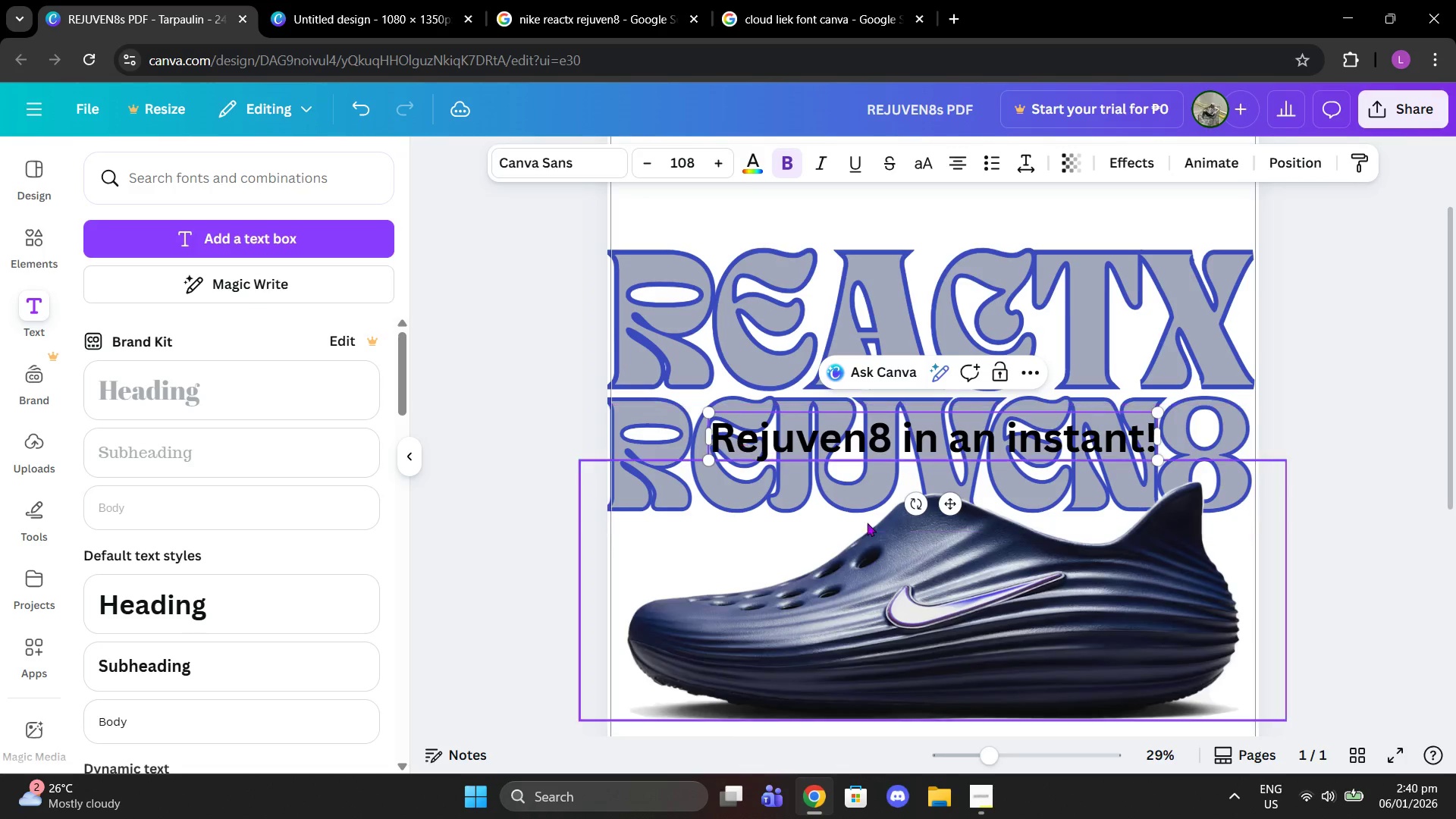 
left_click([1324, 445])
 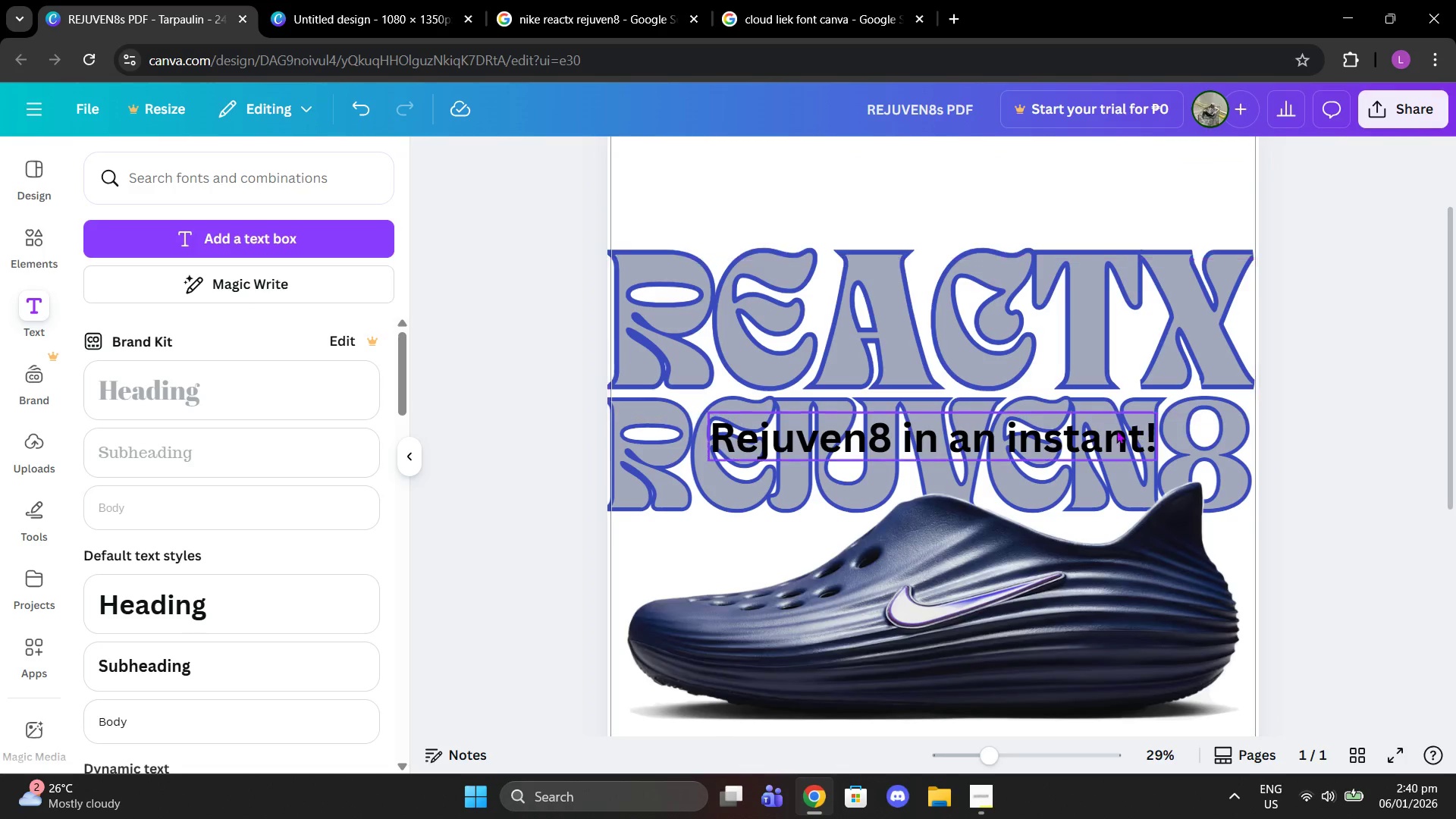 
left_click_drag(start_coordinate=[1116, 430], to_coordinate=[1190, 579])
 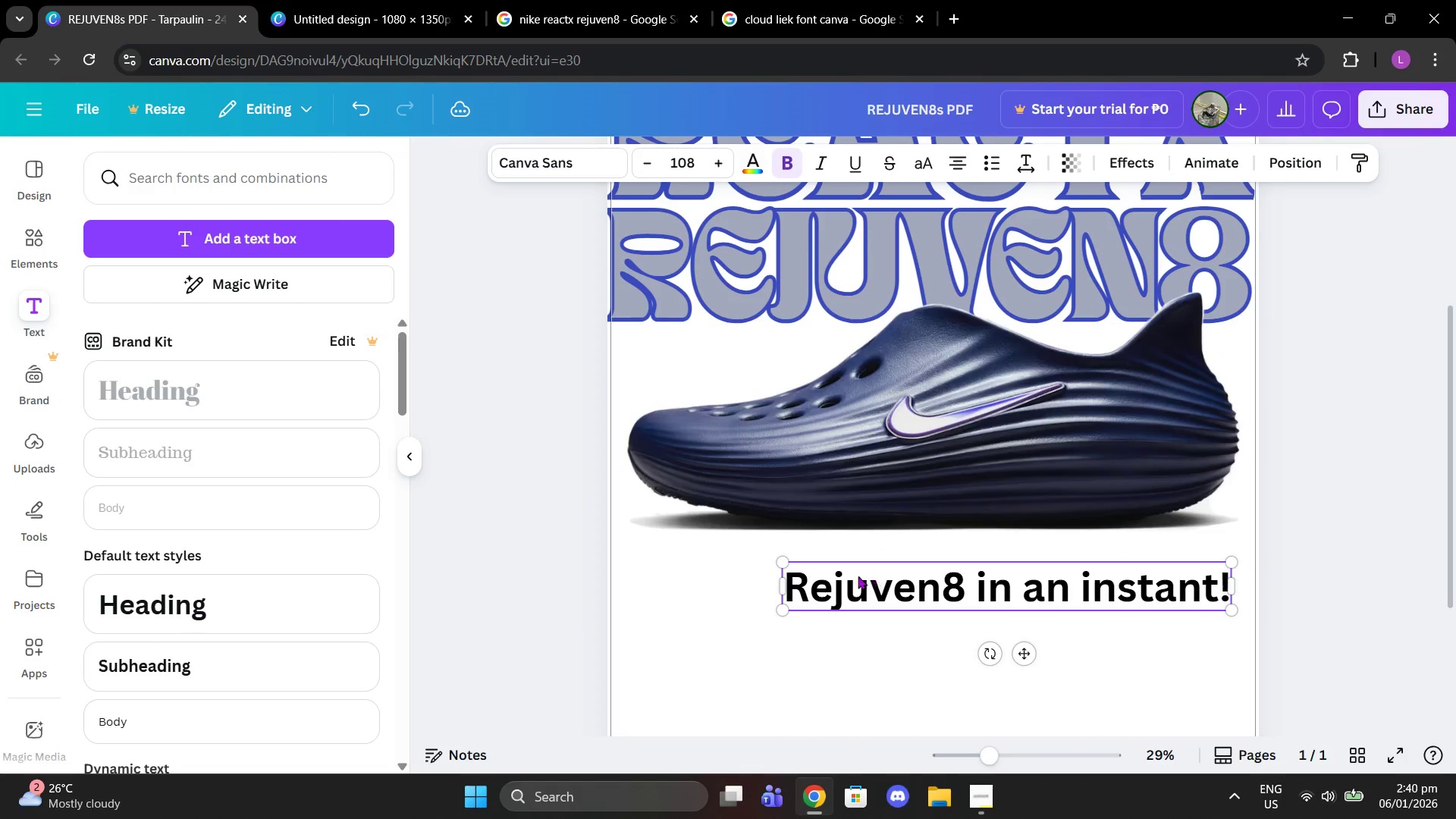 
scroll: coordinate [1121, 613], scroll_direction: down, amount: 2.0
 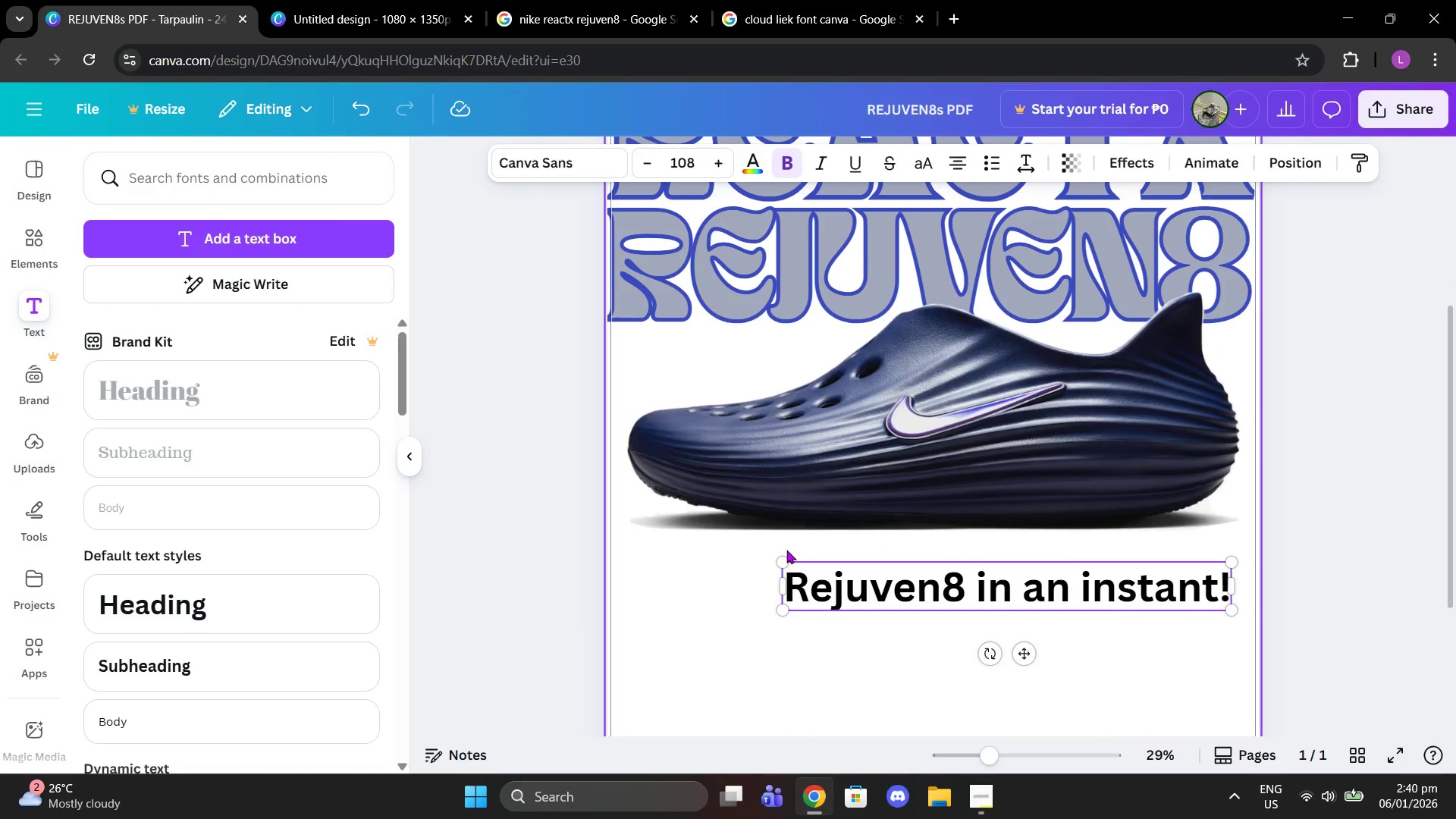 
left_click([794, 588])
 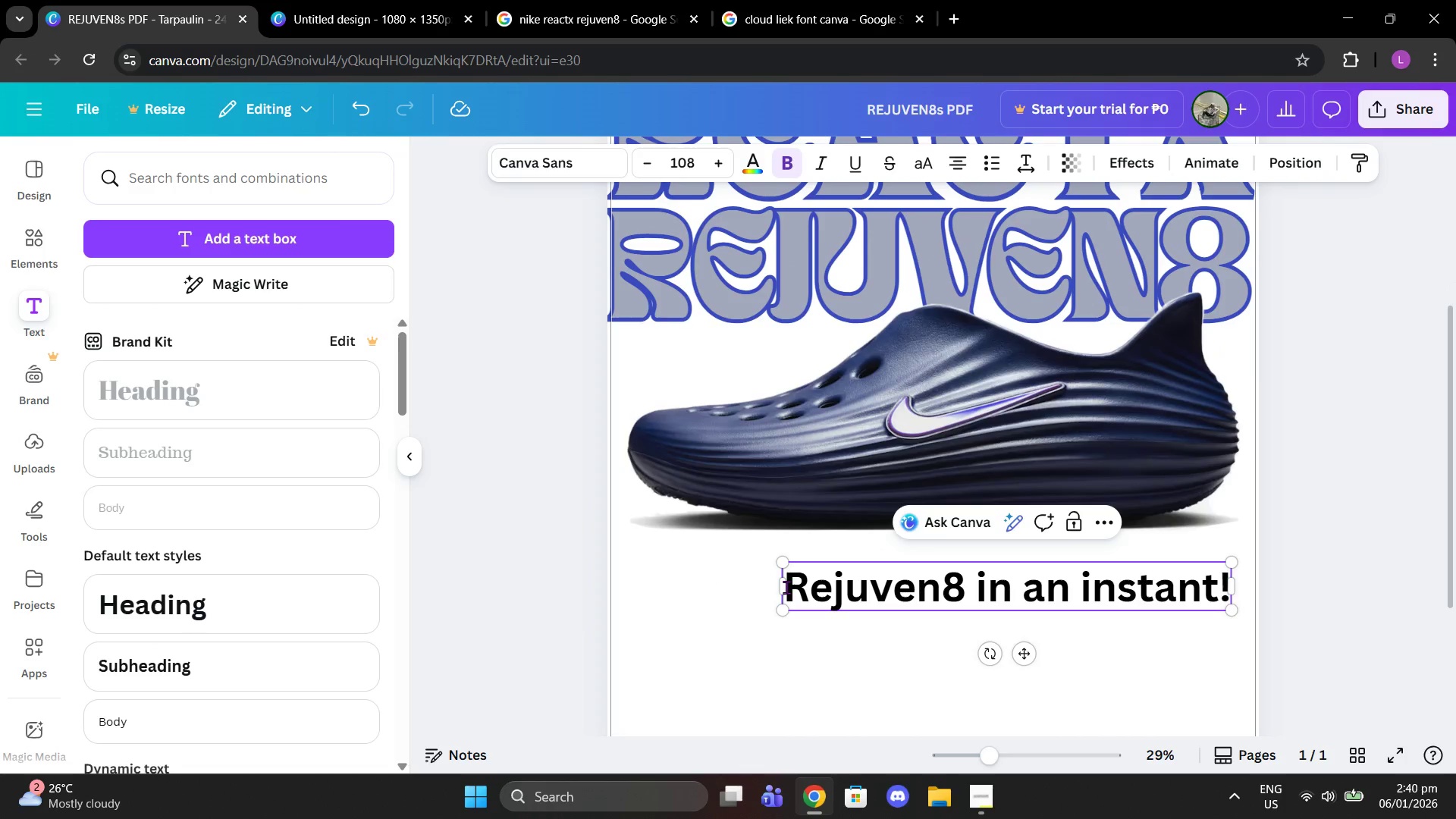 
left_click([786, 587])
 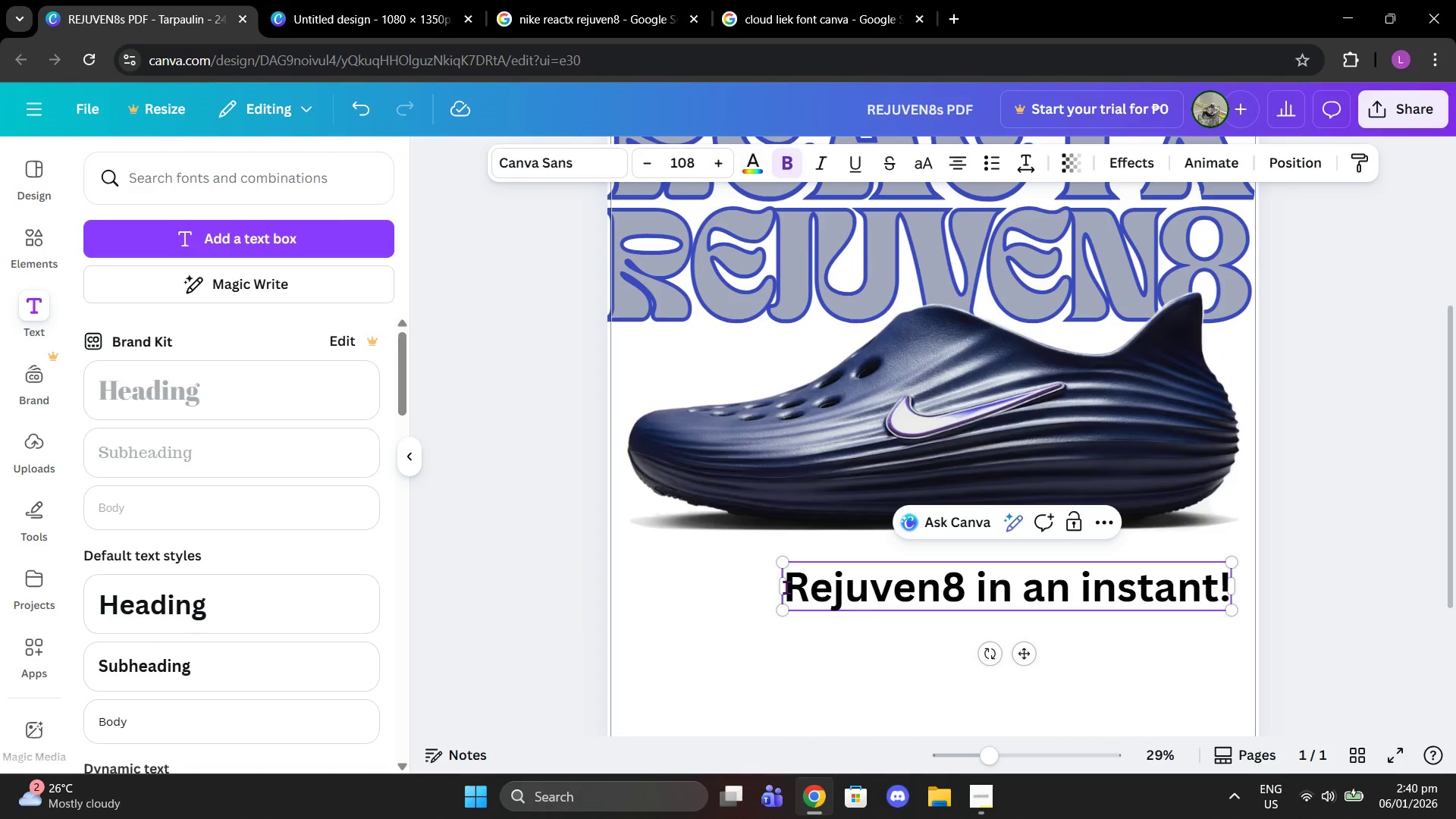 
key(Shift+Minus)
 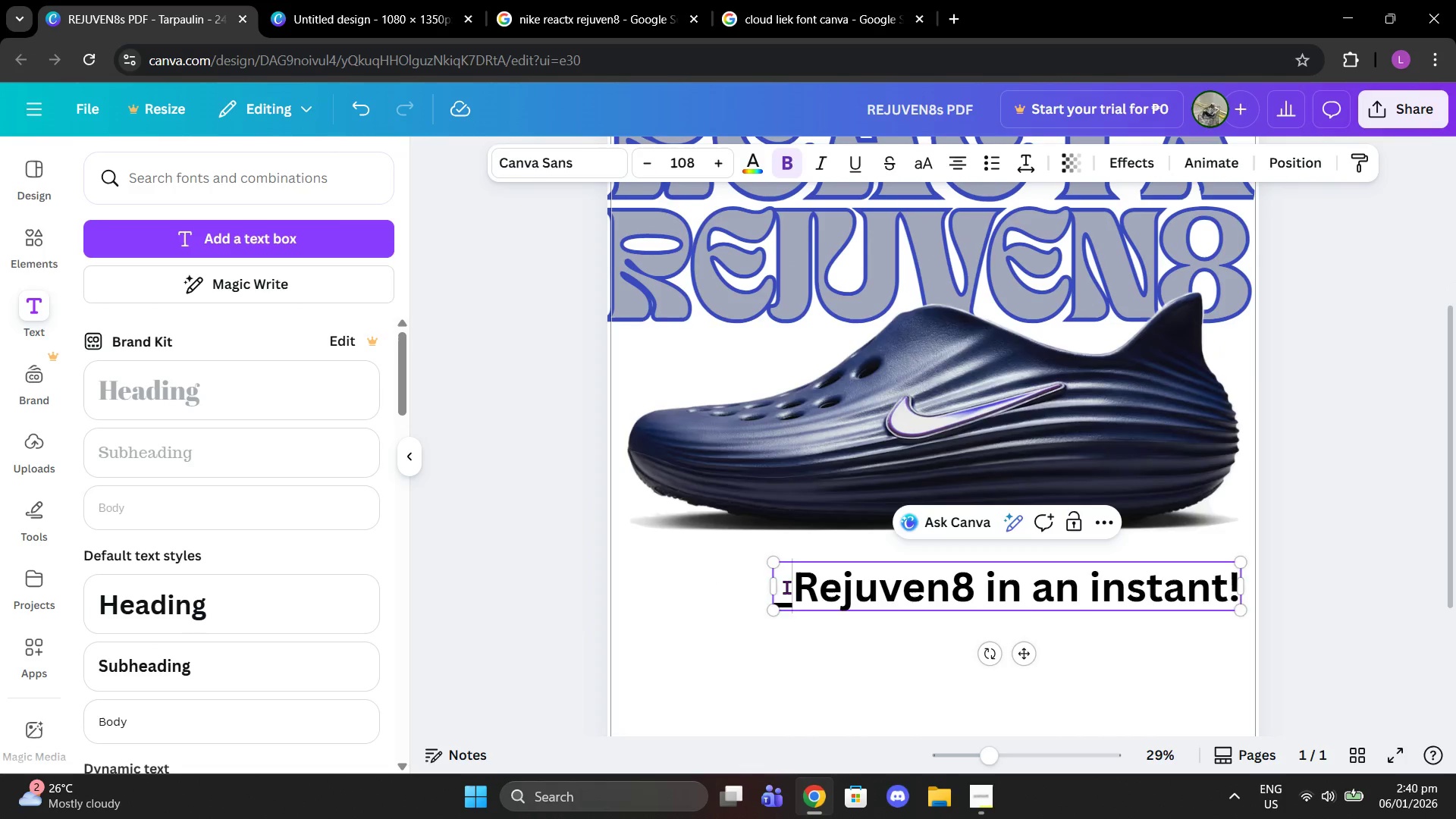 
key(Backspace)
 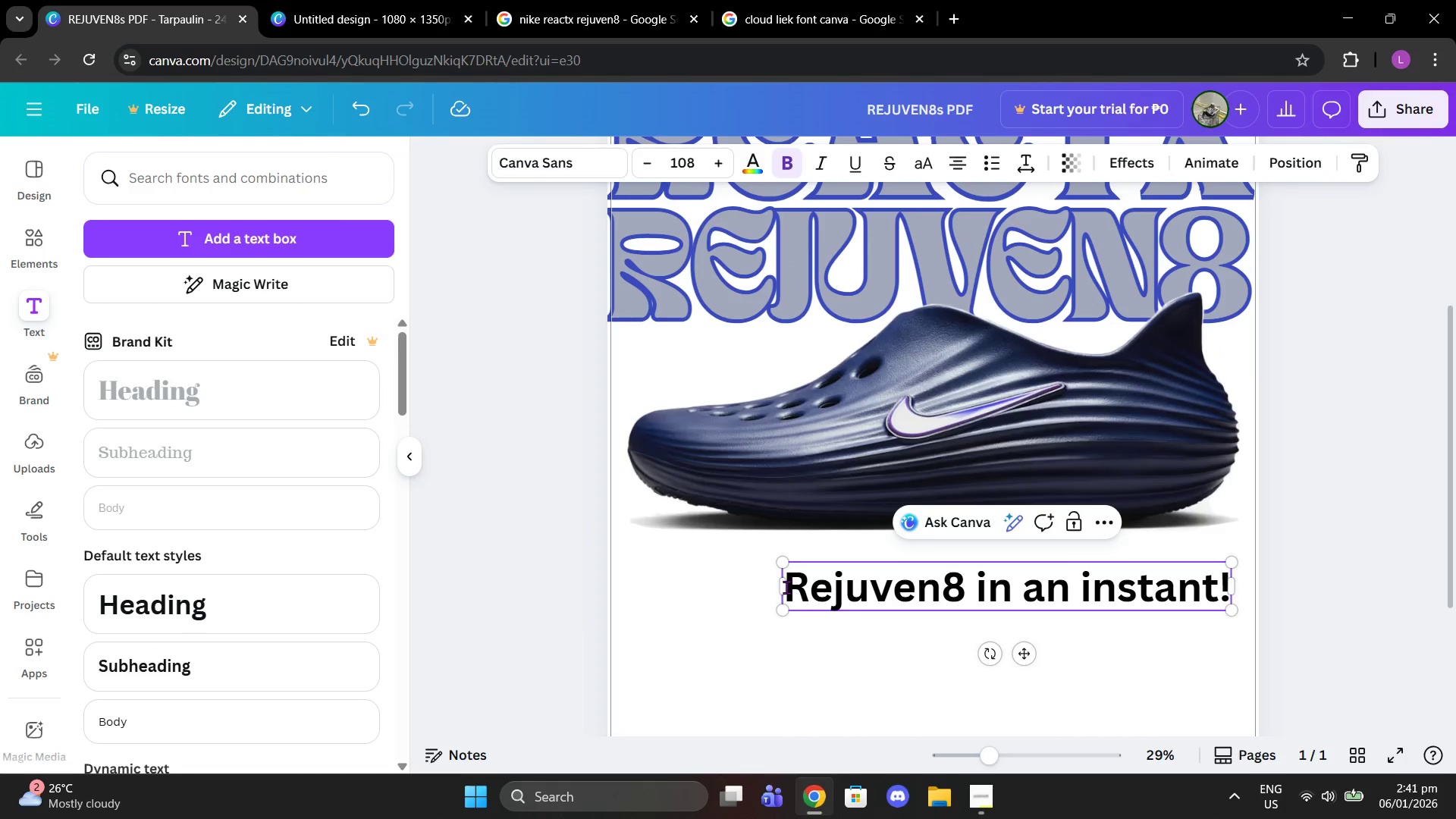 
key(Minus)
 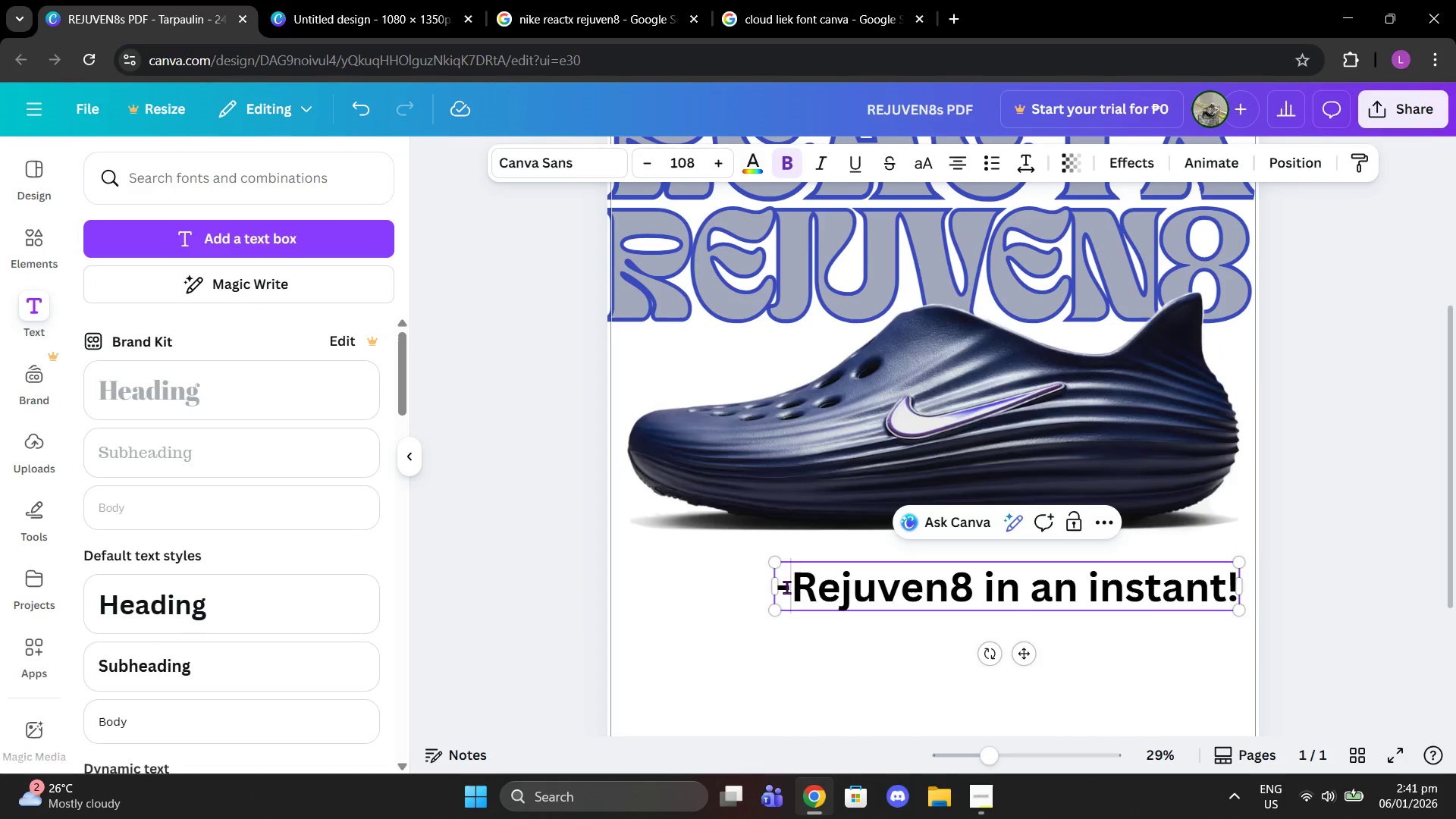 
key(Space)
 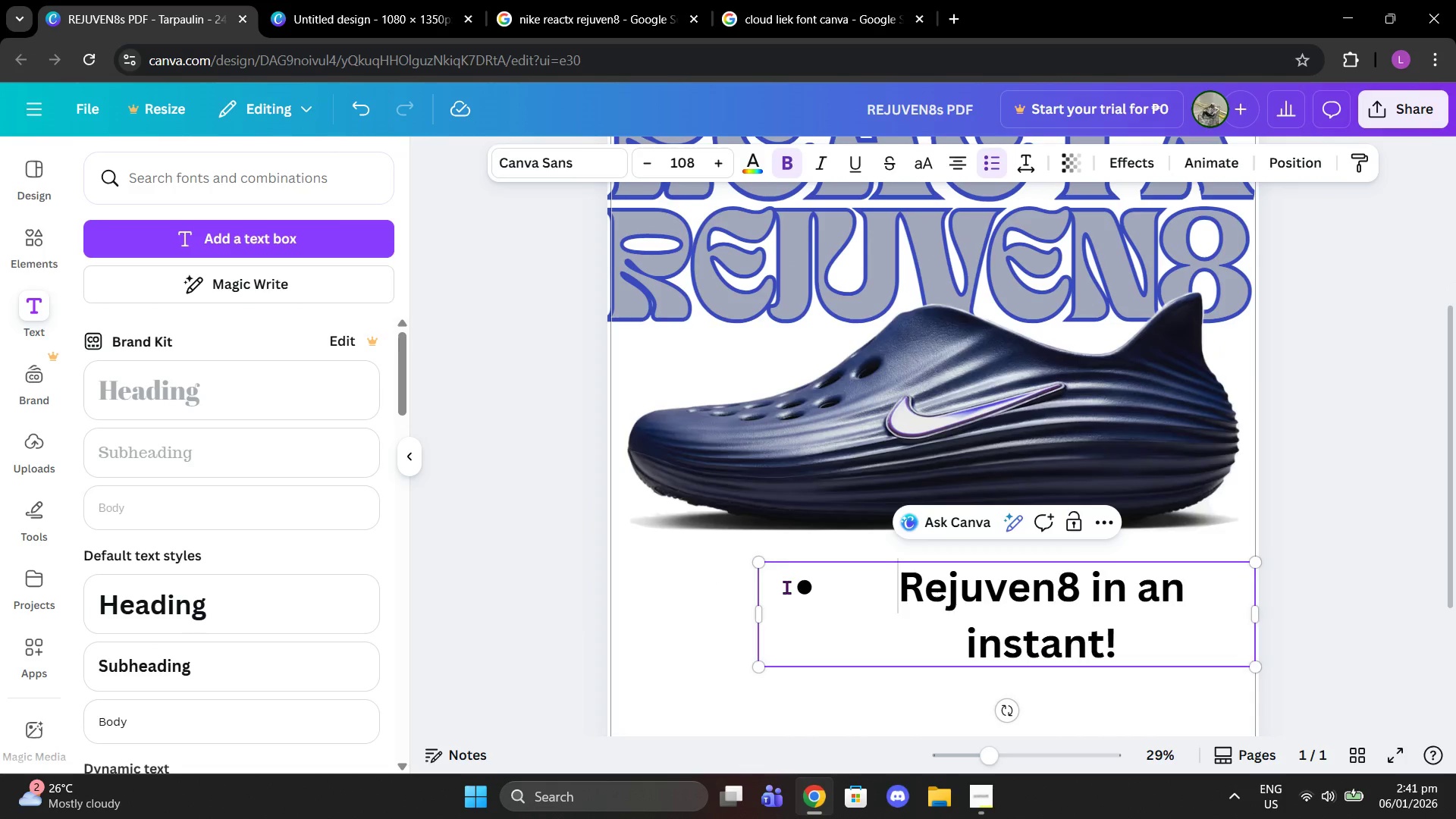 
key(Backspace)
 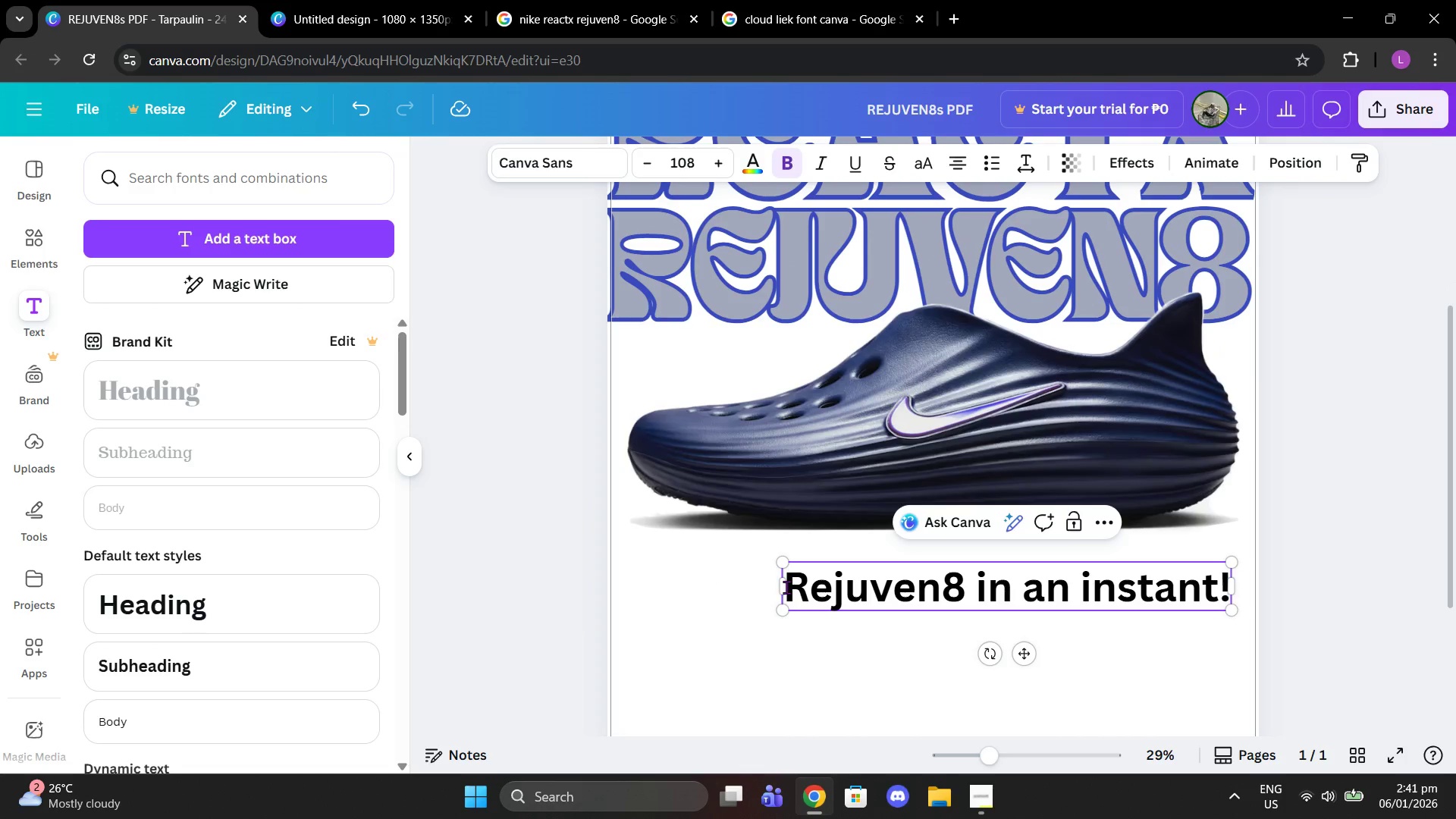 
key(Minus)
 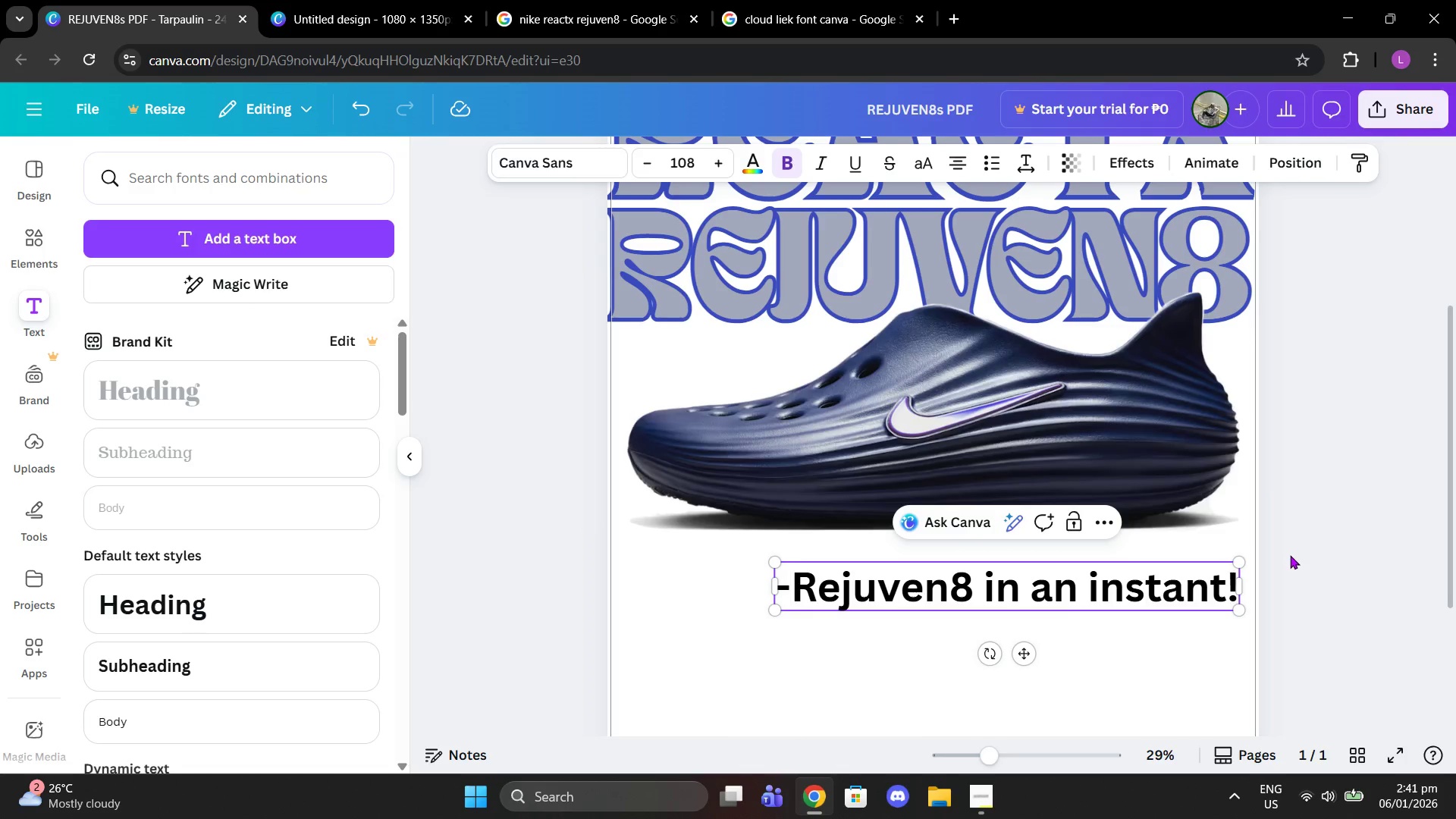 
key(Space)
 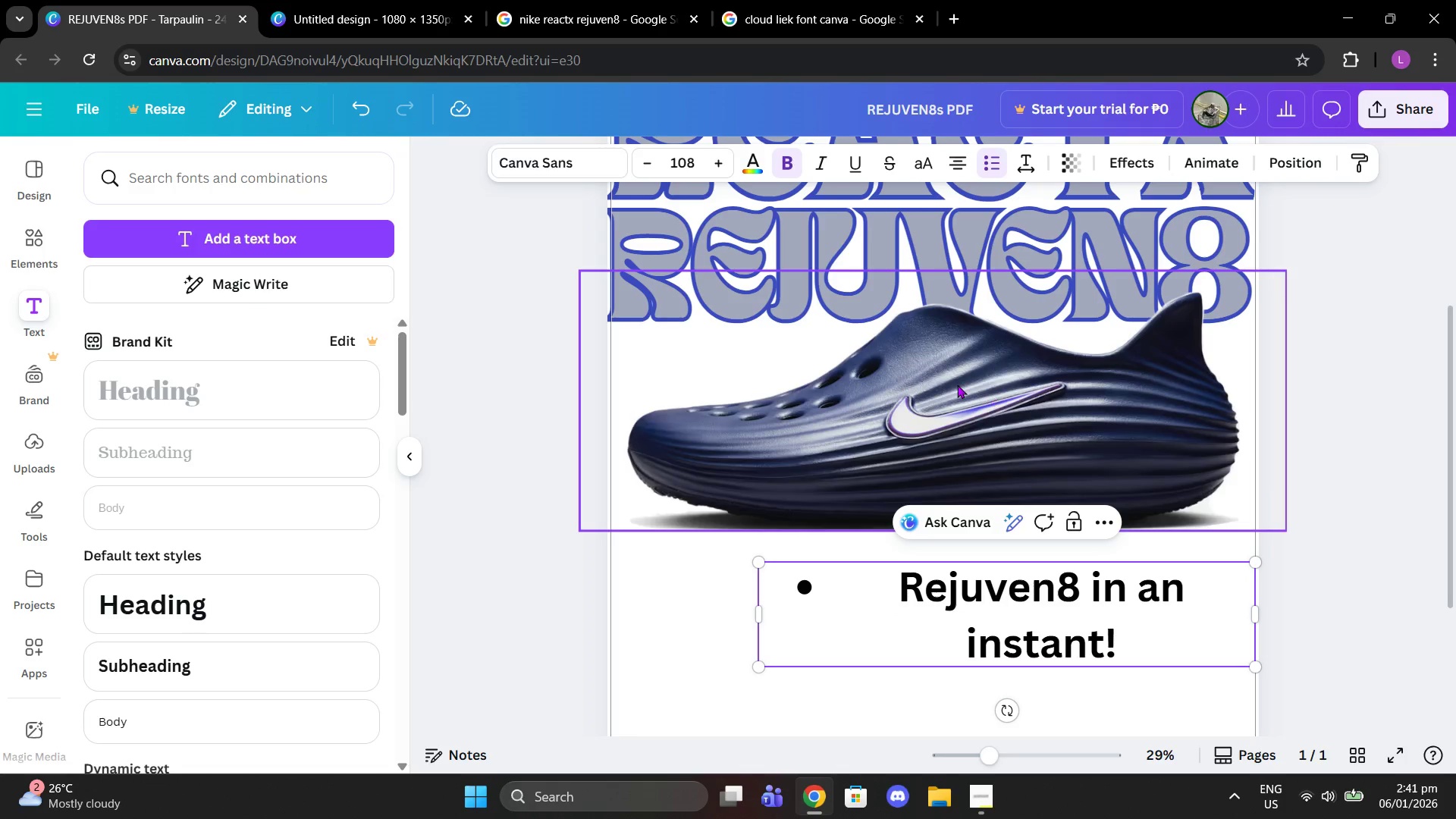 
key(Backspace)
 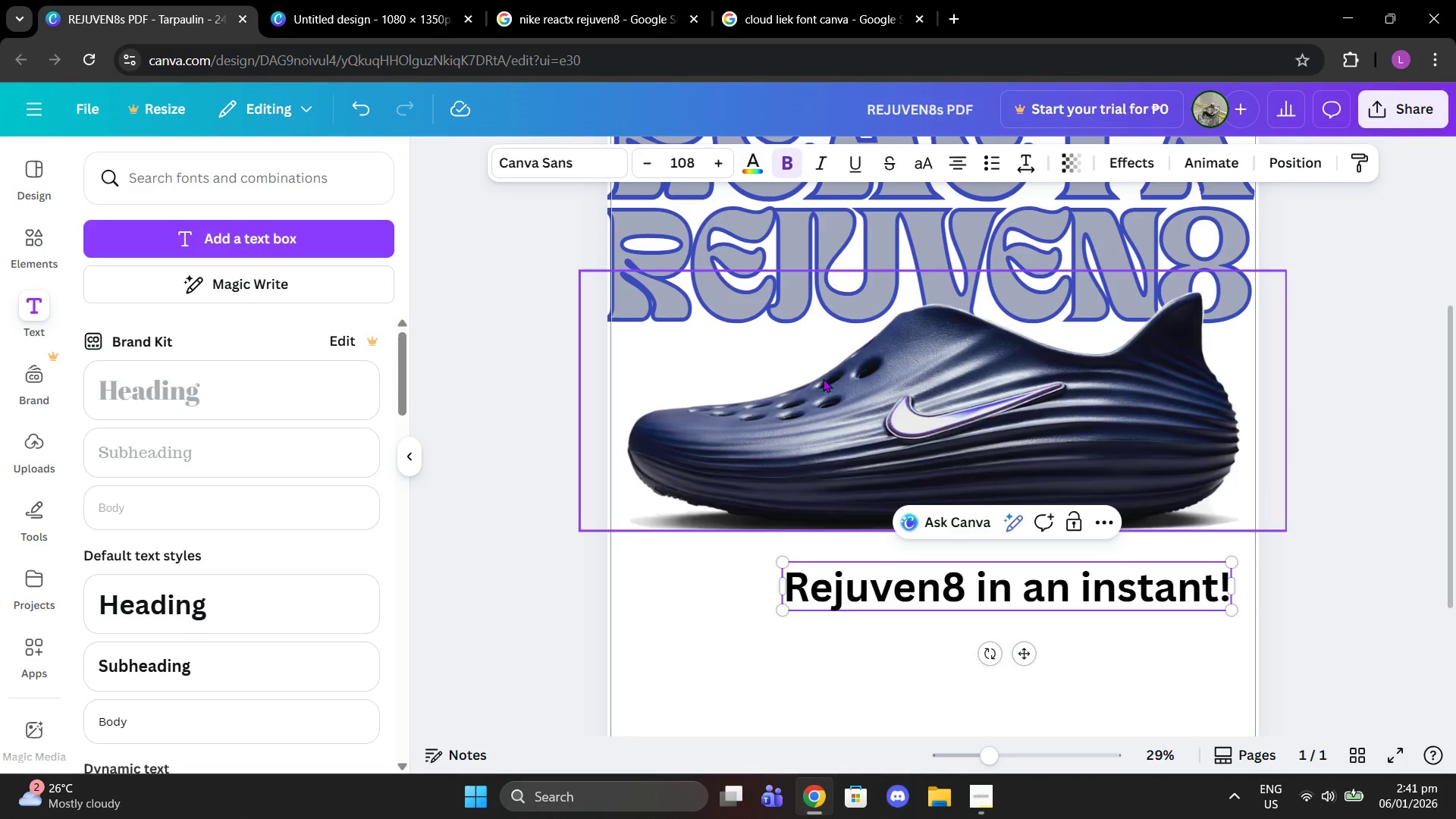 
key(Minus)
 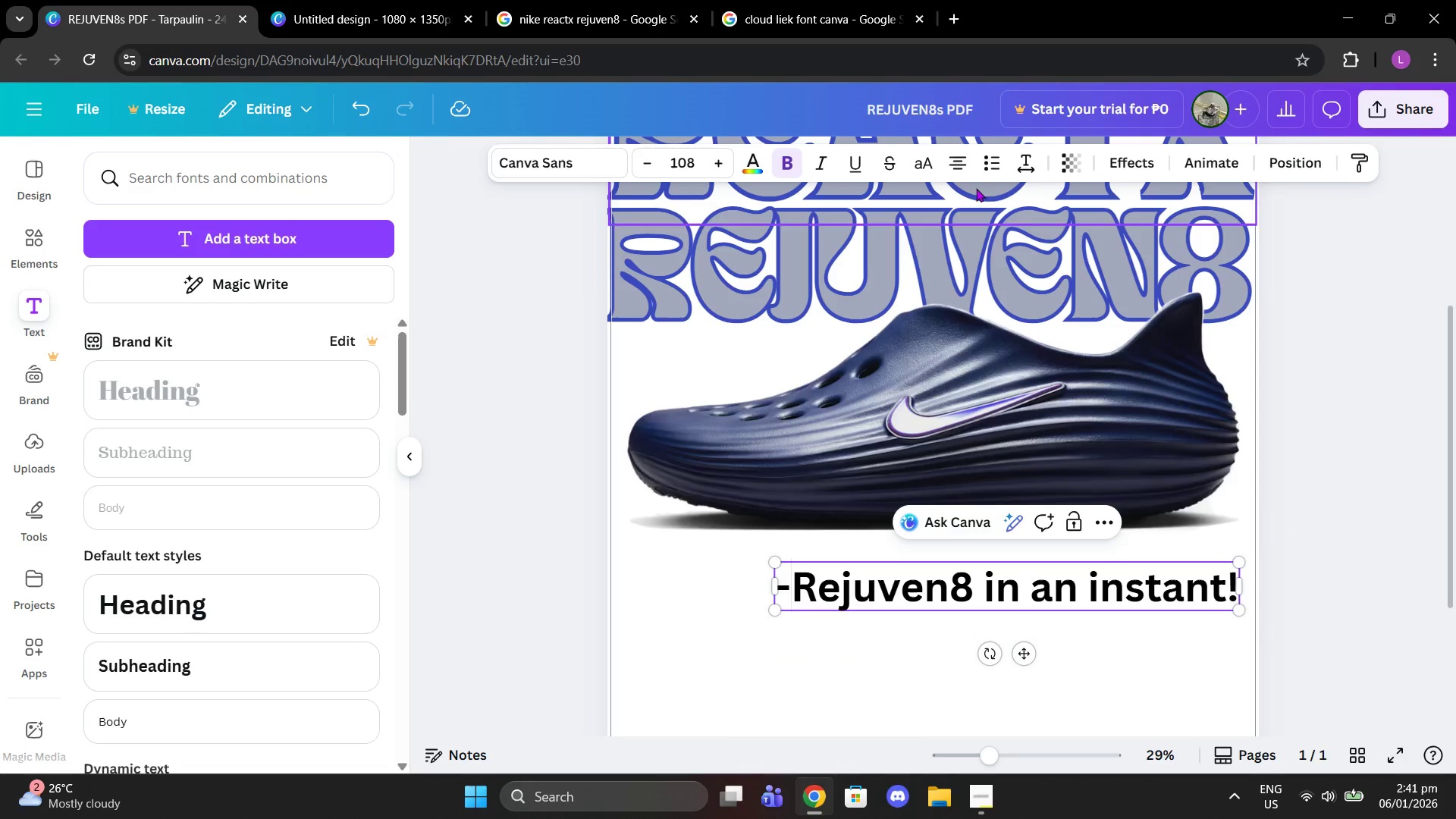 
left_click([985, 158])
 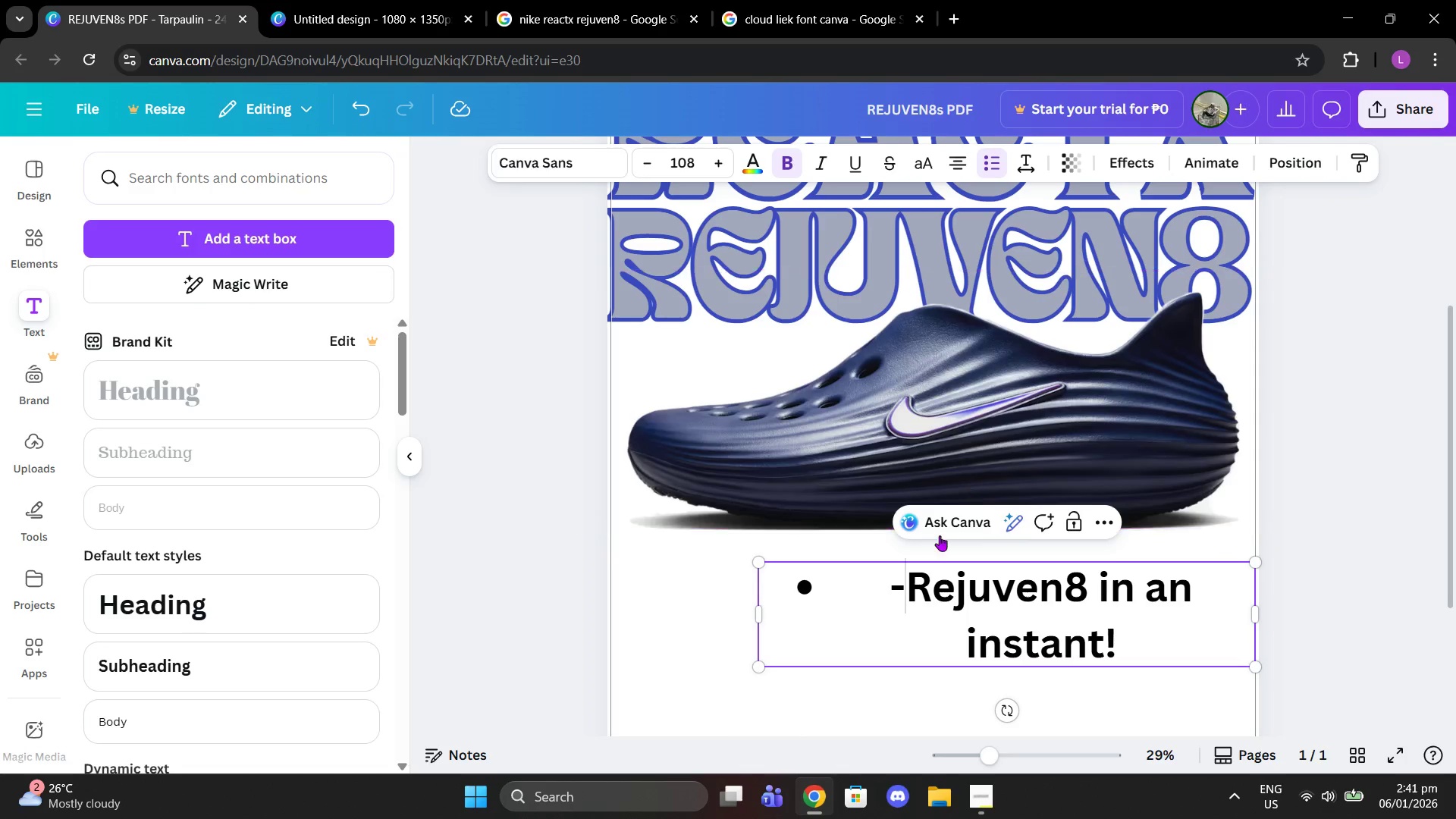 
left_click([878, 588])
 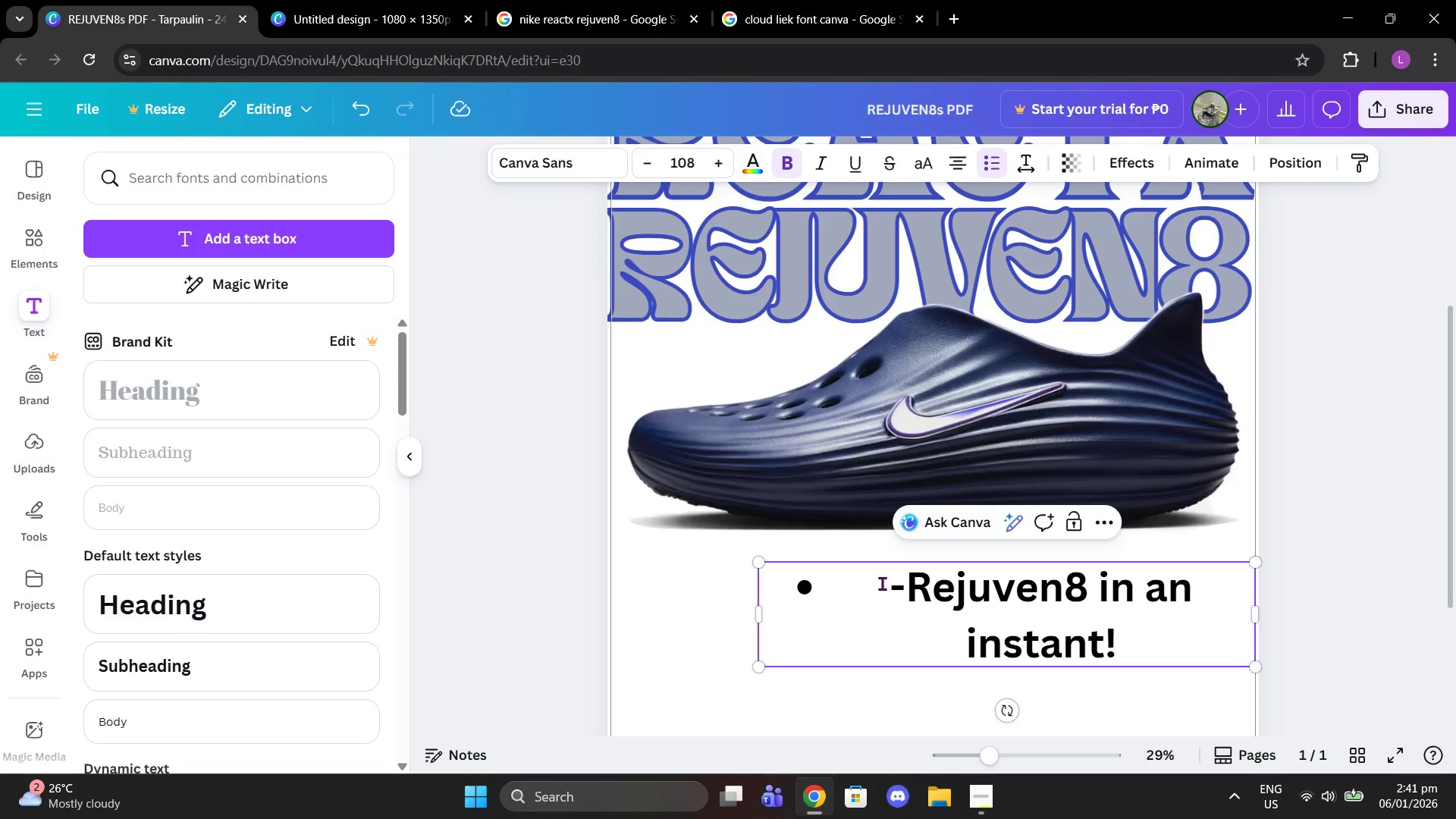 
key(Backspace)
 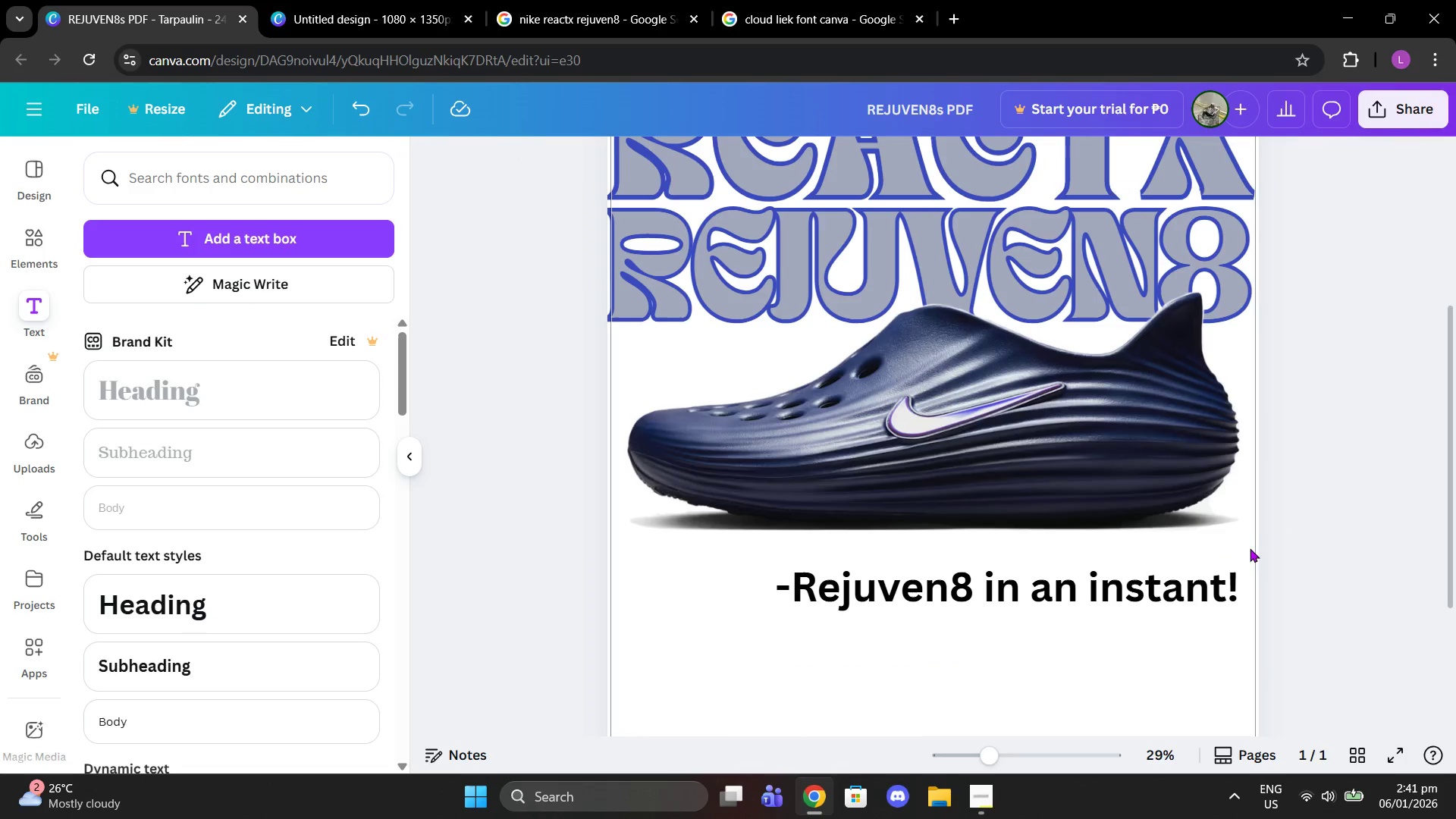 
double_click([1302, 564])
 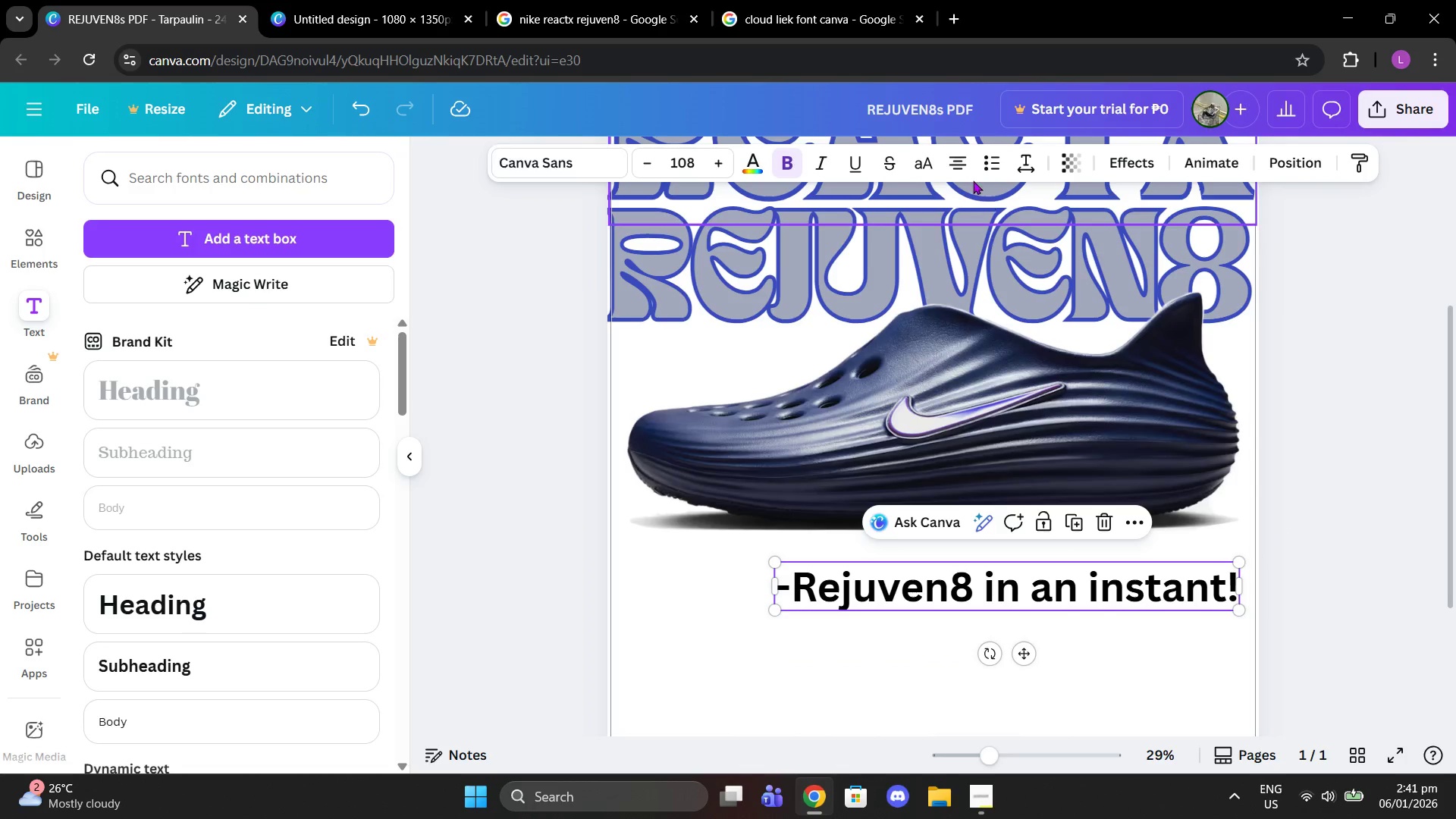 
left_click([932, 169])
 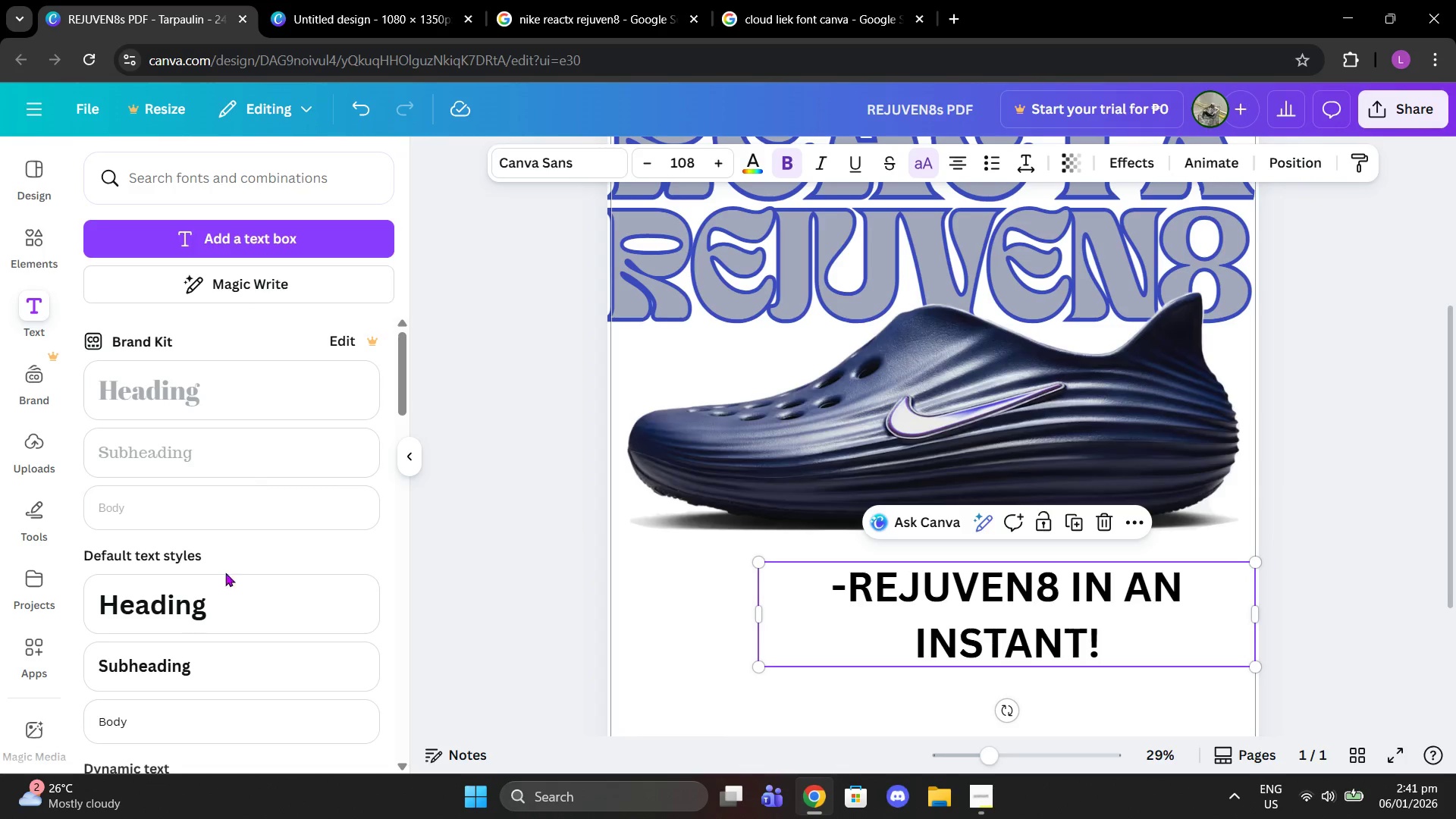 
left_click([542, 151])
 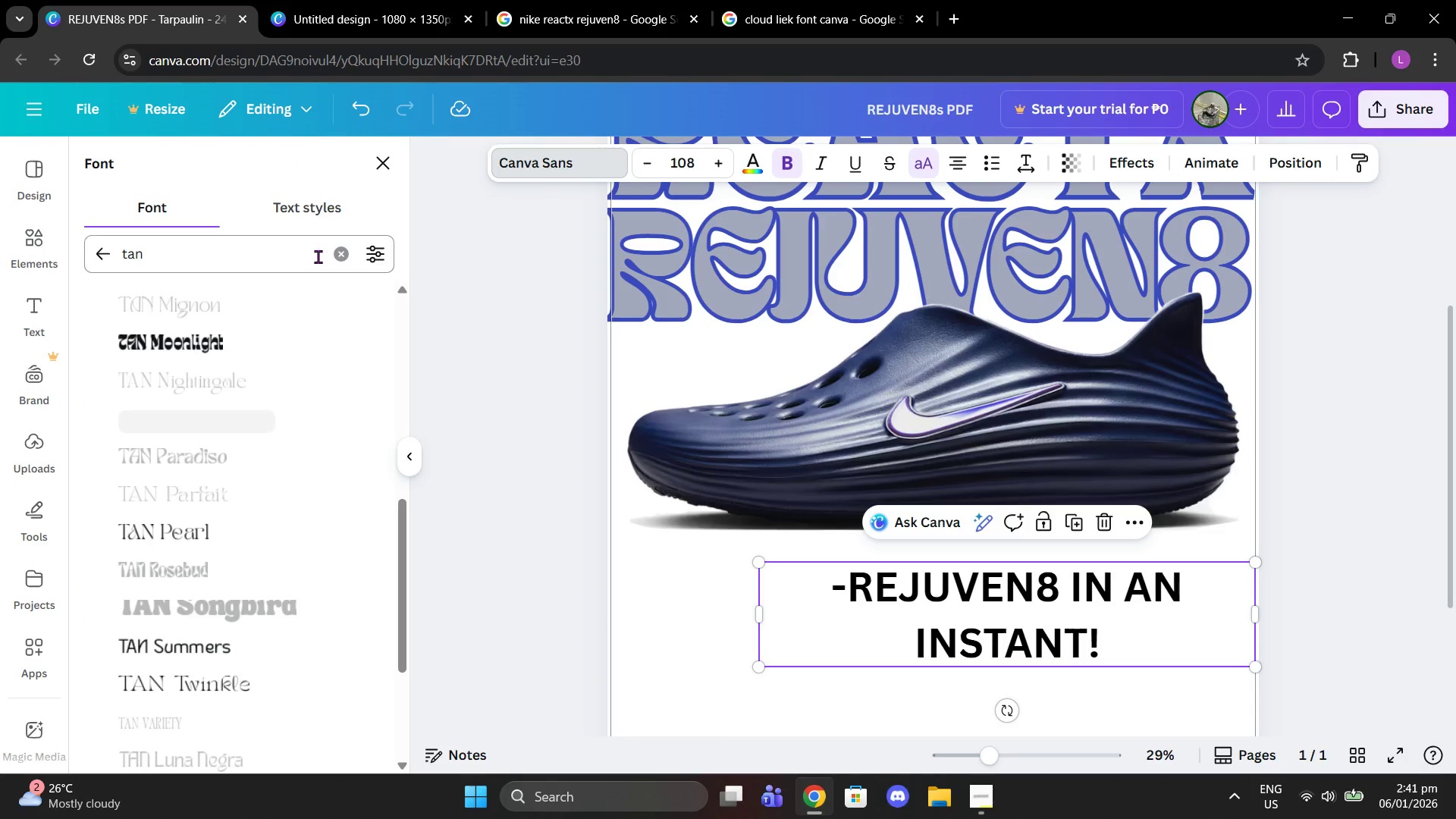 
left_click([332, 256])
 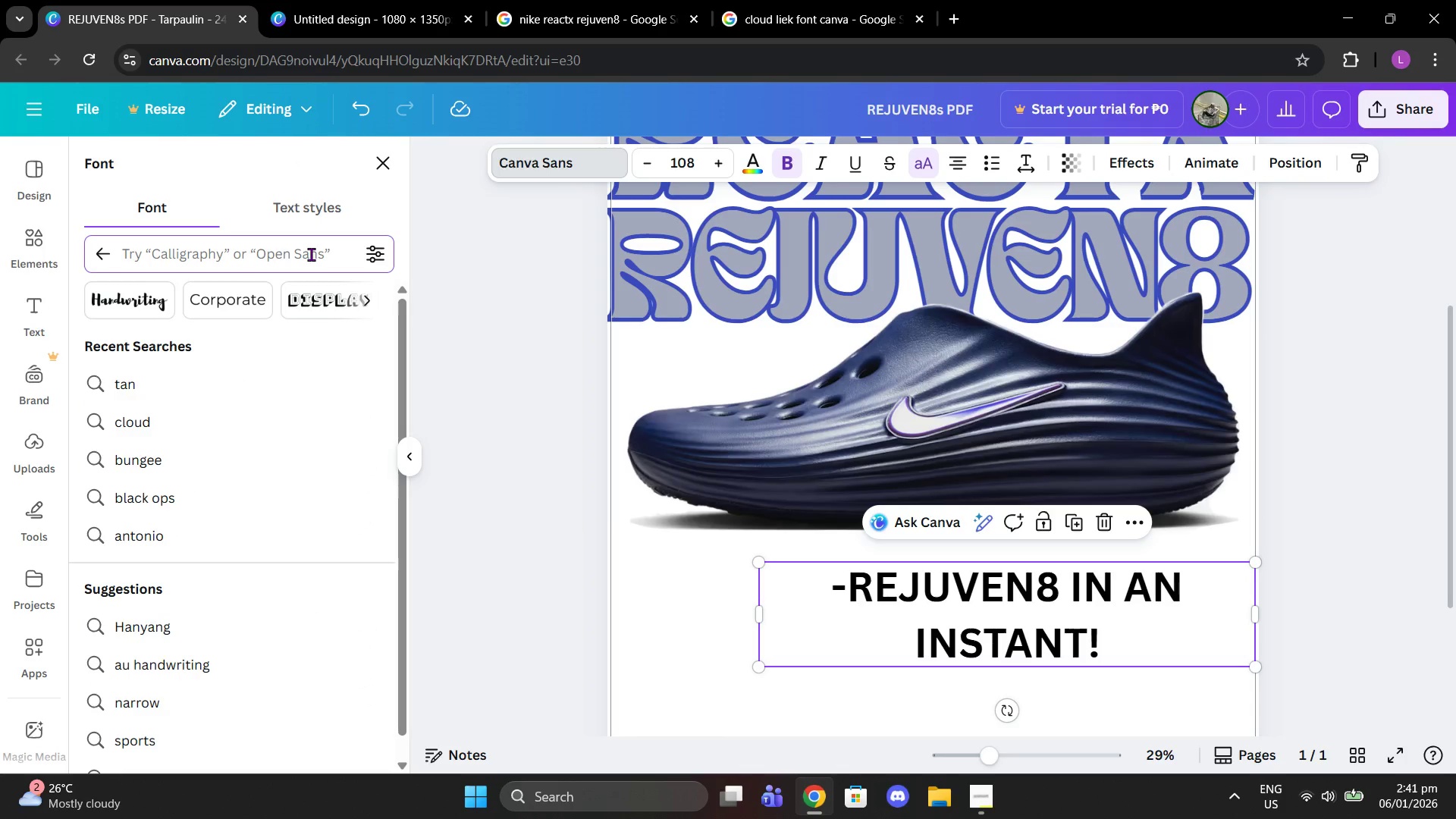 
type(racing)
 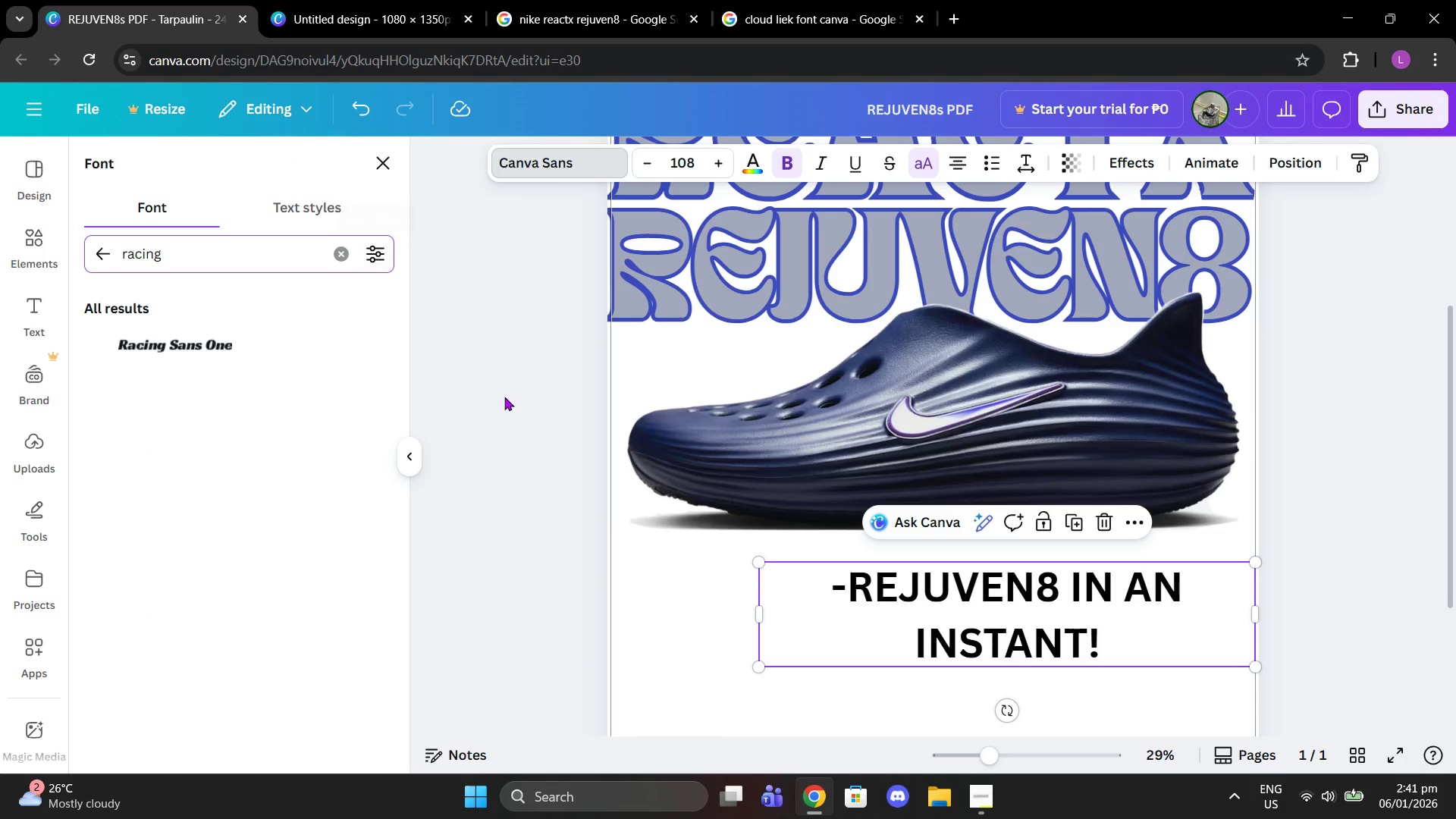 
left_click([221, 336])
 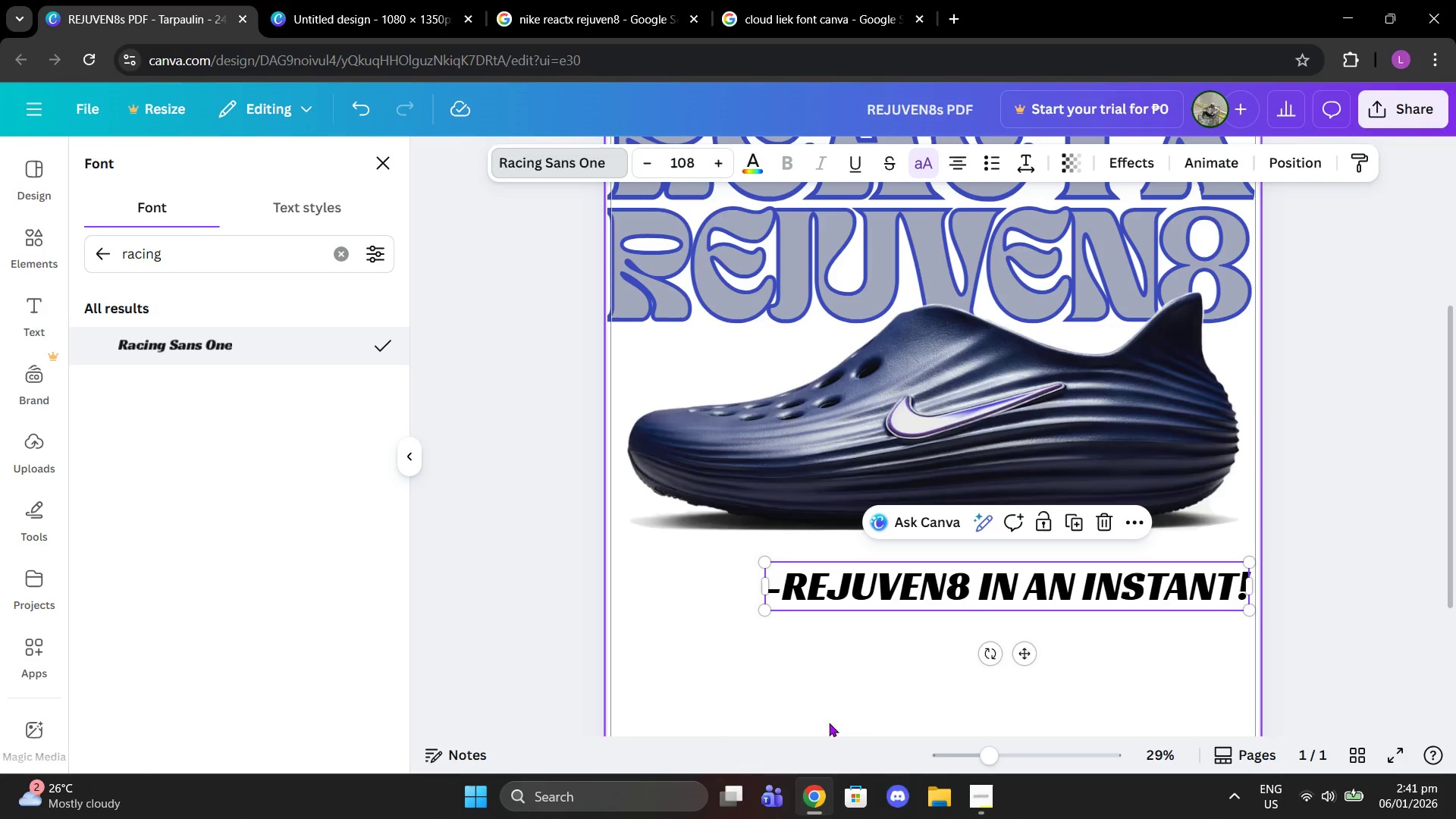 
wait(13.05)
 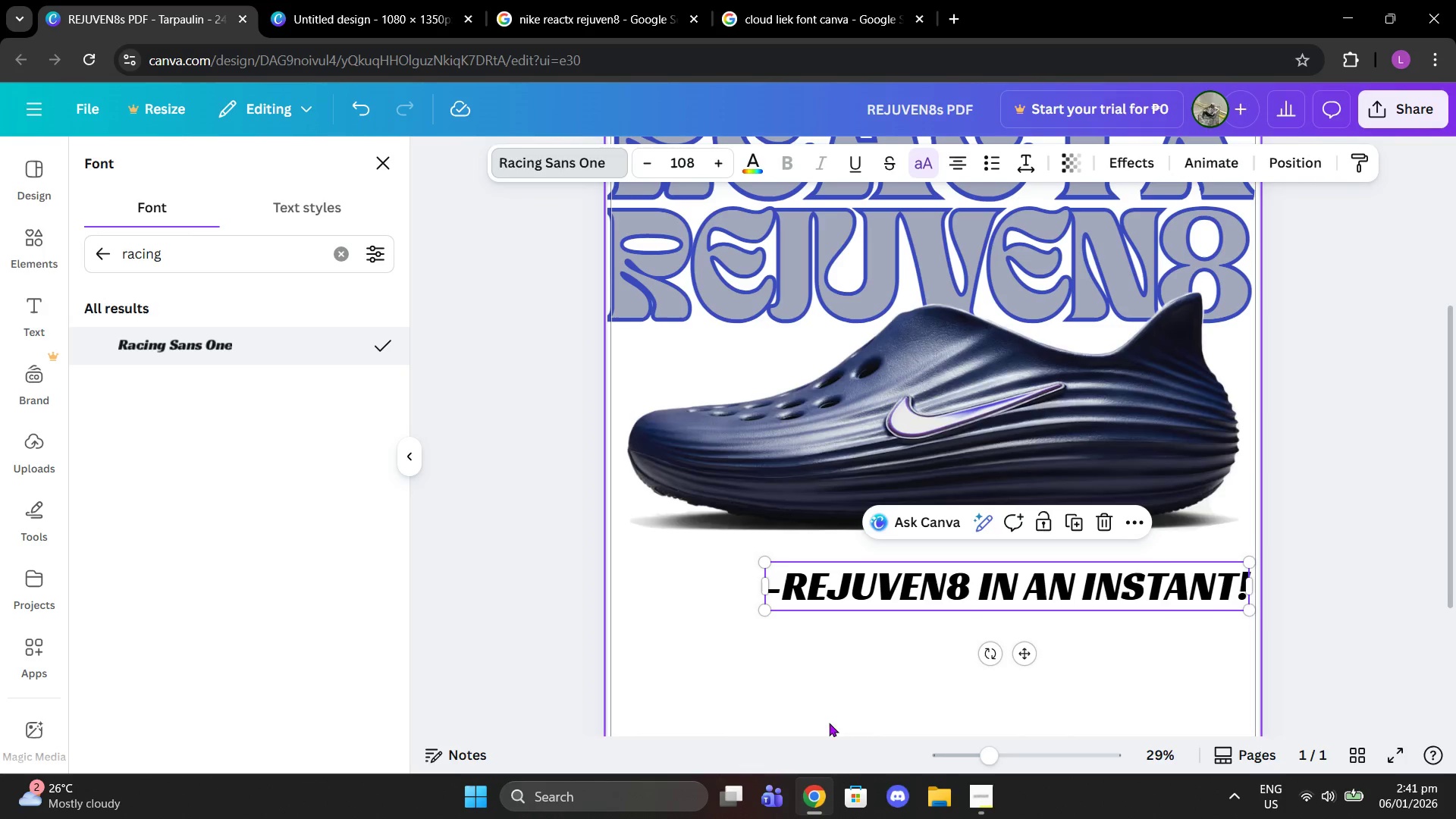 
left_click_drag(start_coordinate=[1107, 607], to_coordinate=[1059, 589])
 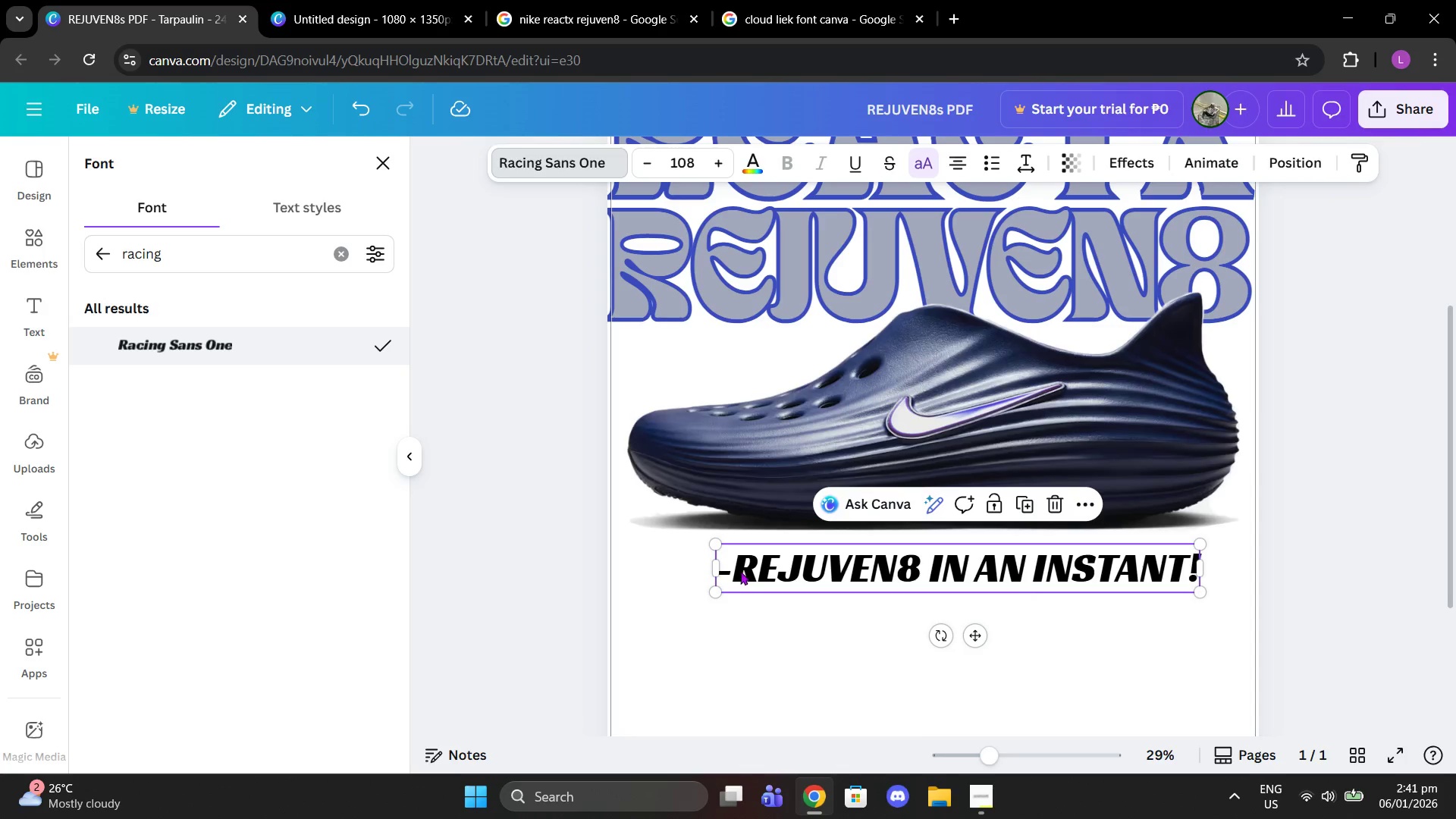 
left_click([730, 567])
 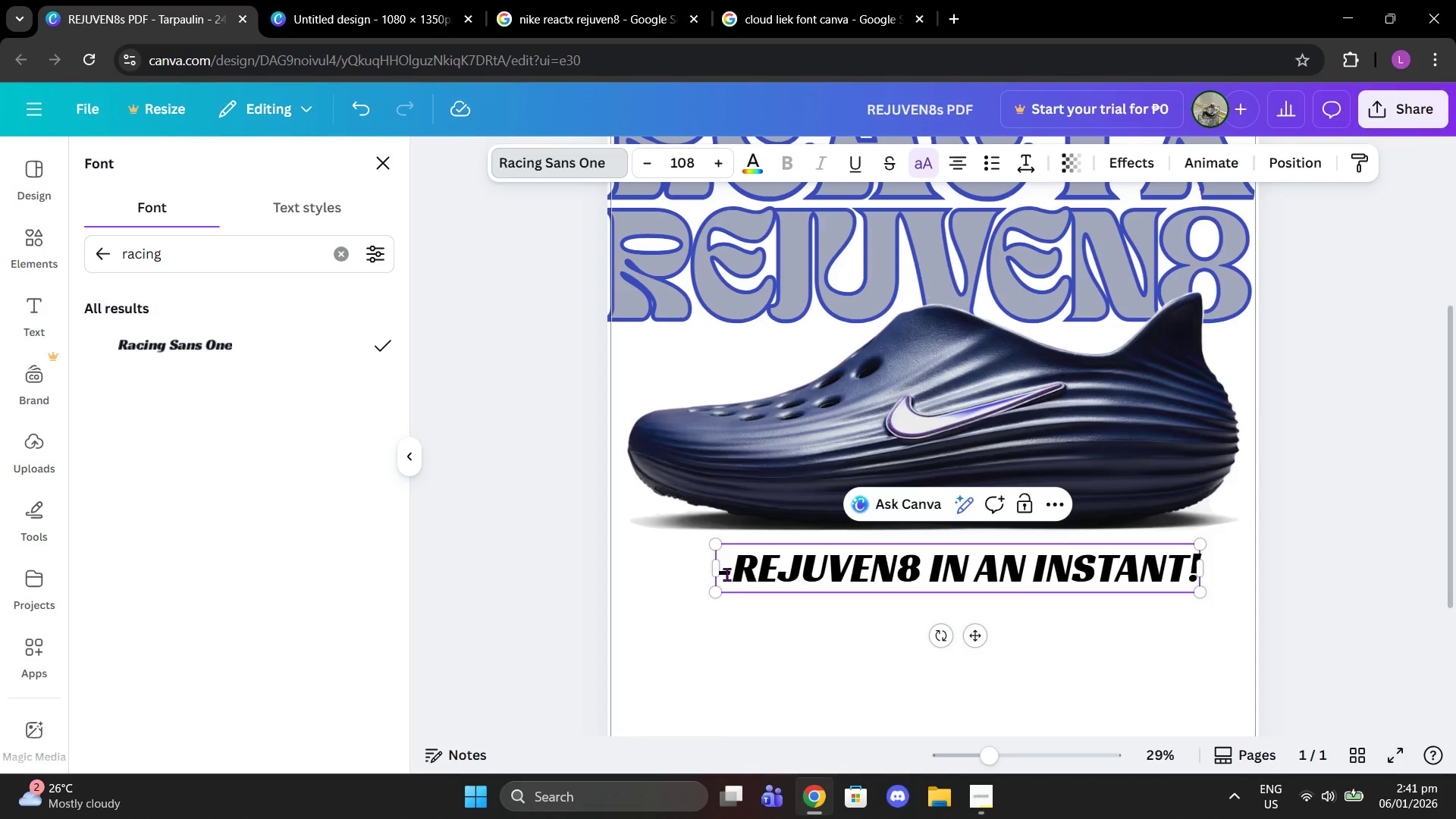 
scroll: coordinate [812, 530], scroll_direction: up, amount: 2.0
 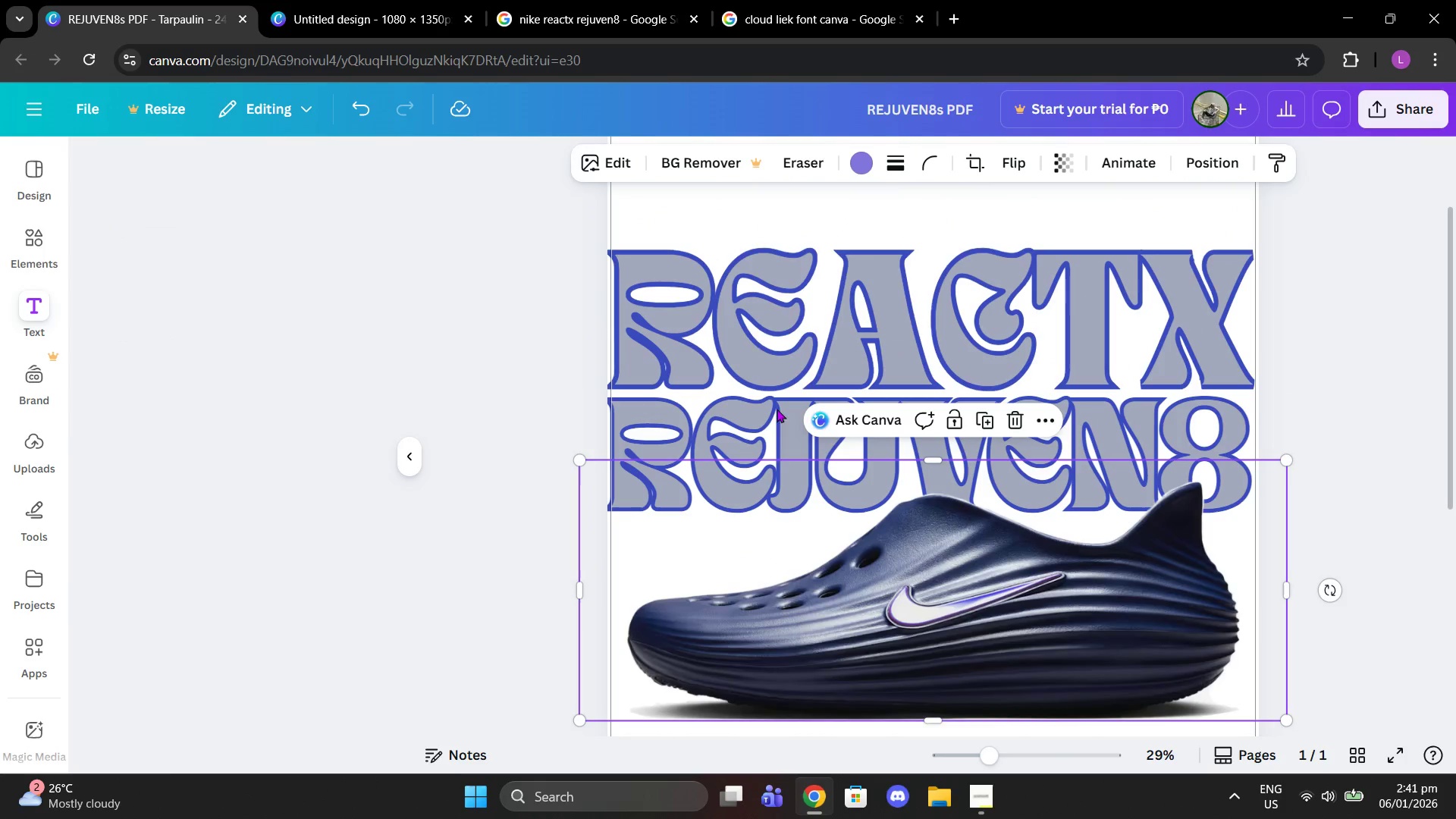 
double_click([751, 325])
 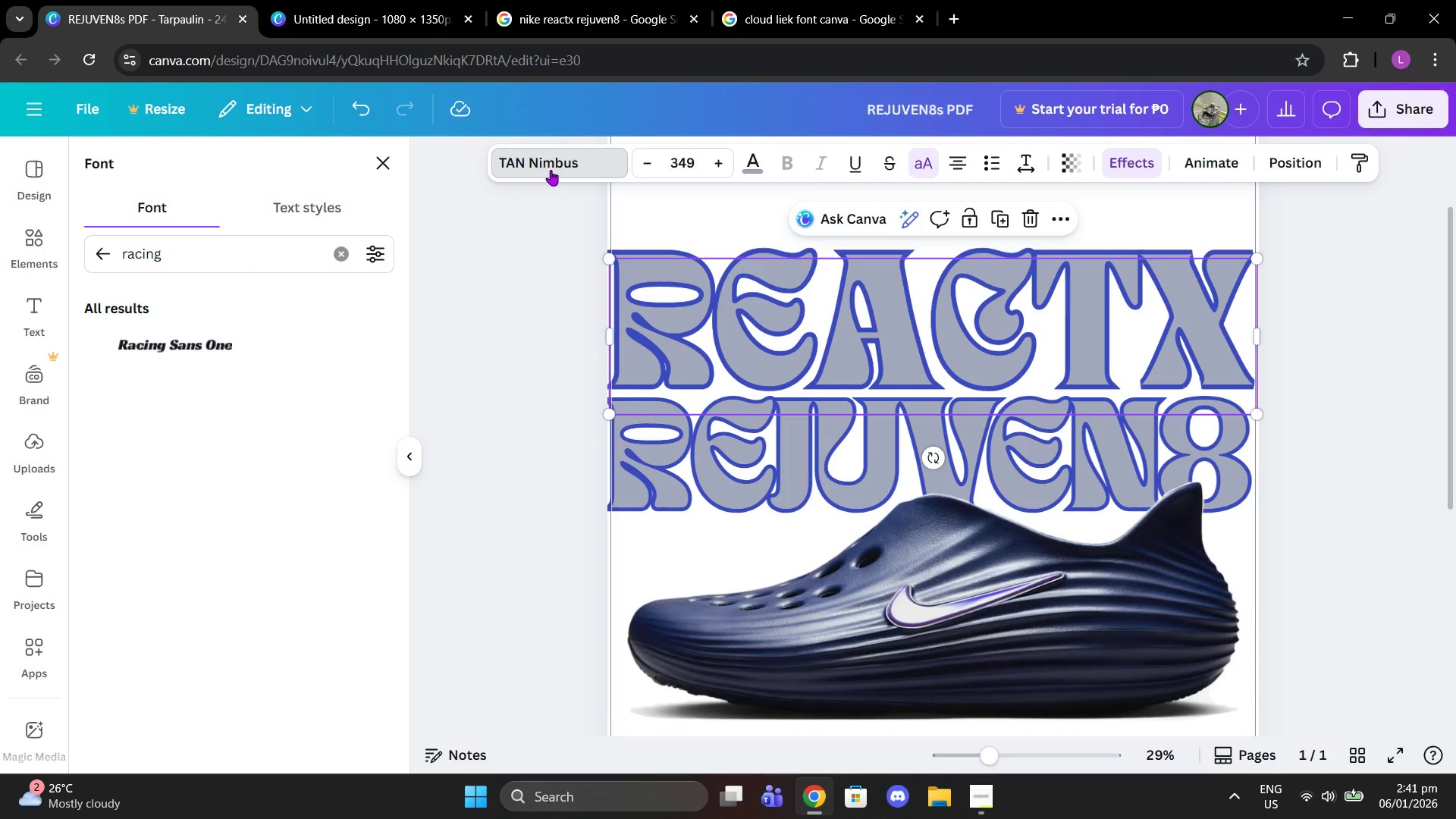 
left_click([325, 339])
 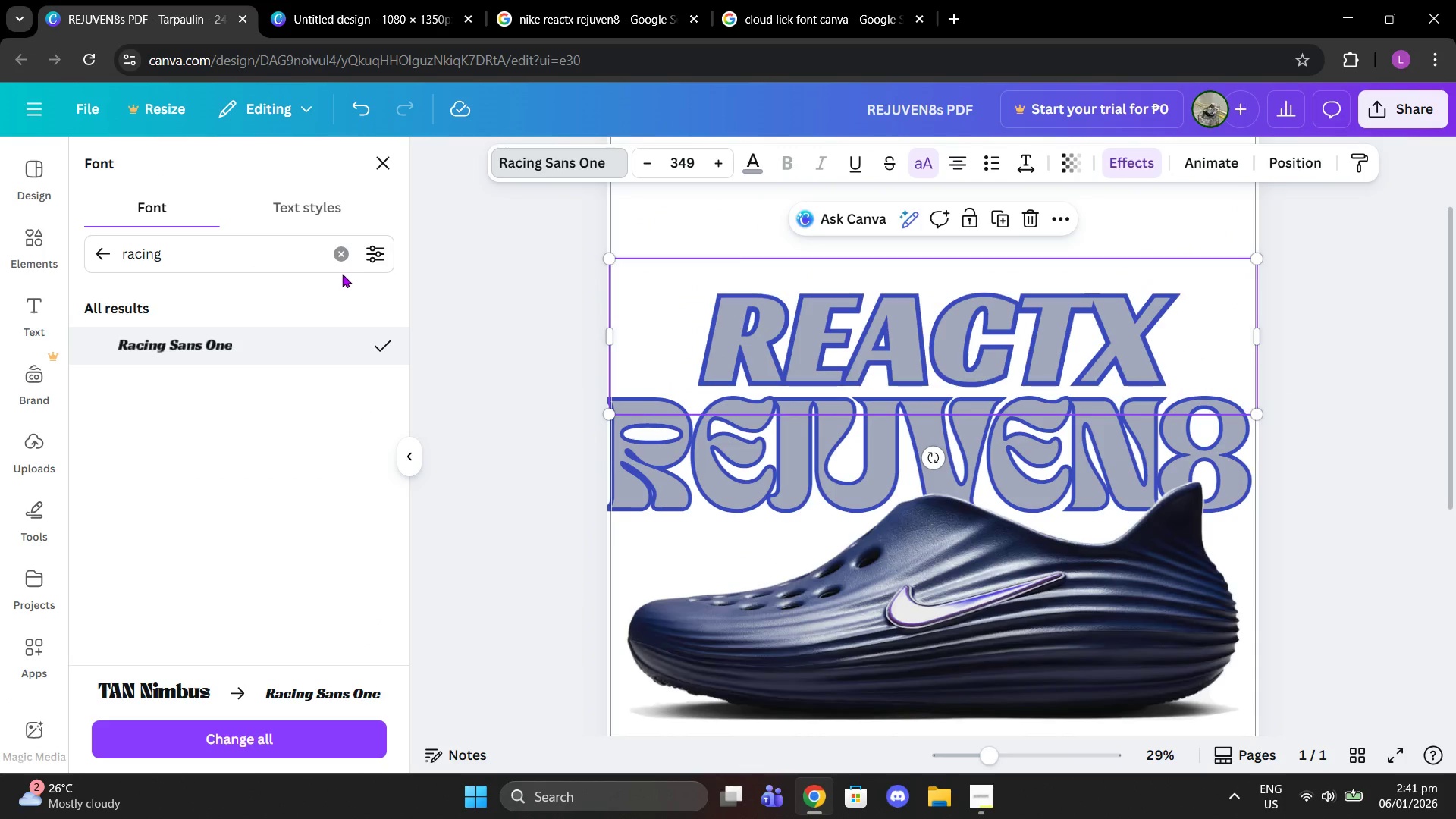 
key(Control+Z)
 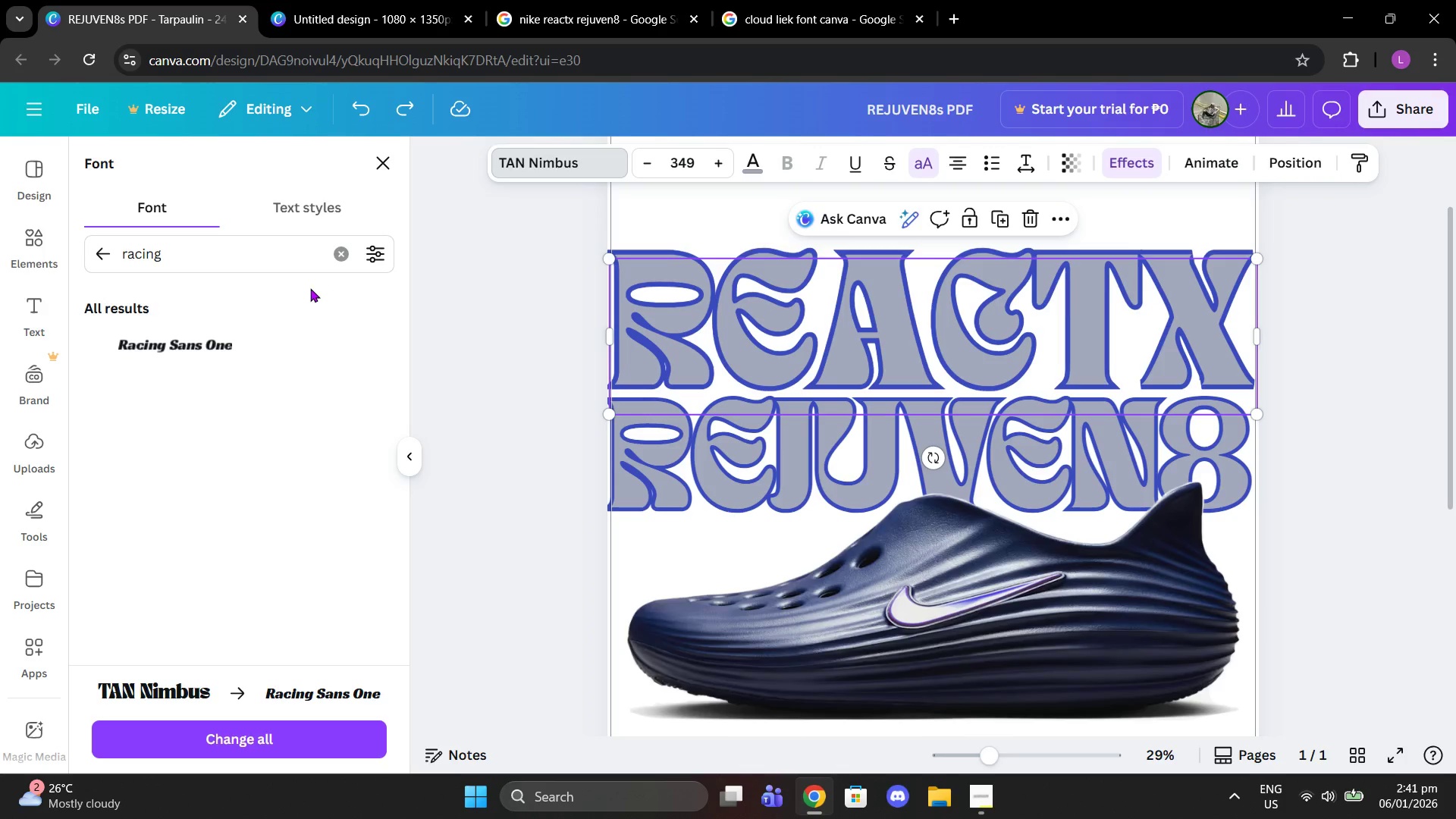 
wait(6.38)
 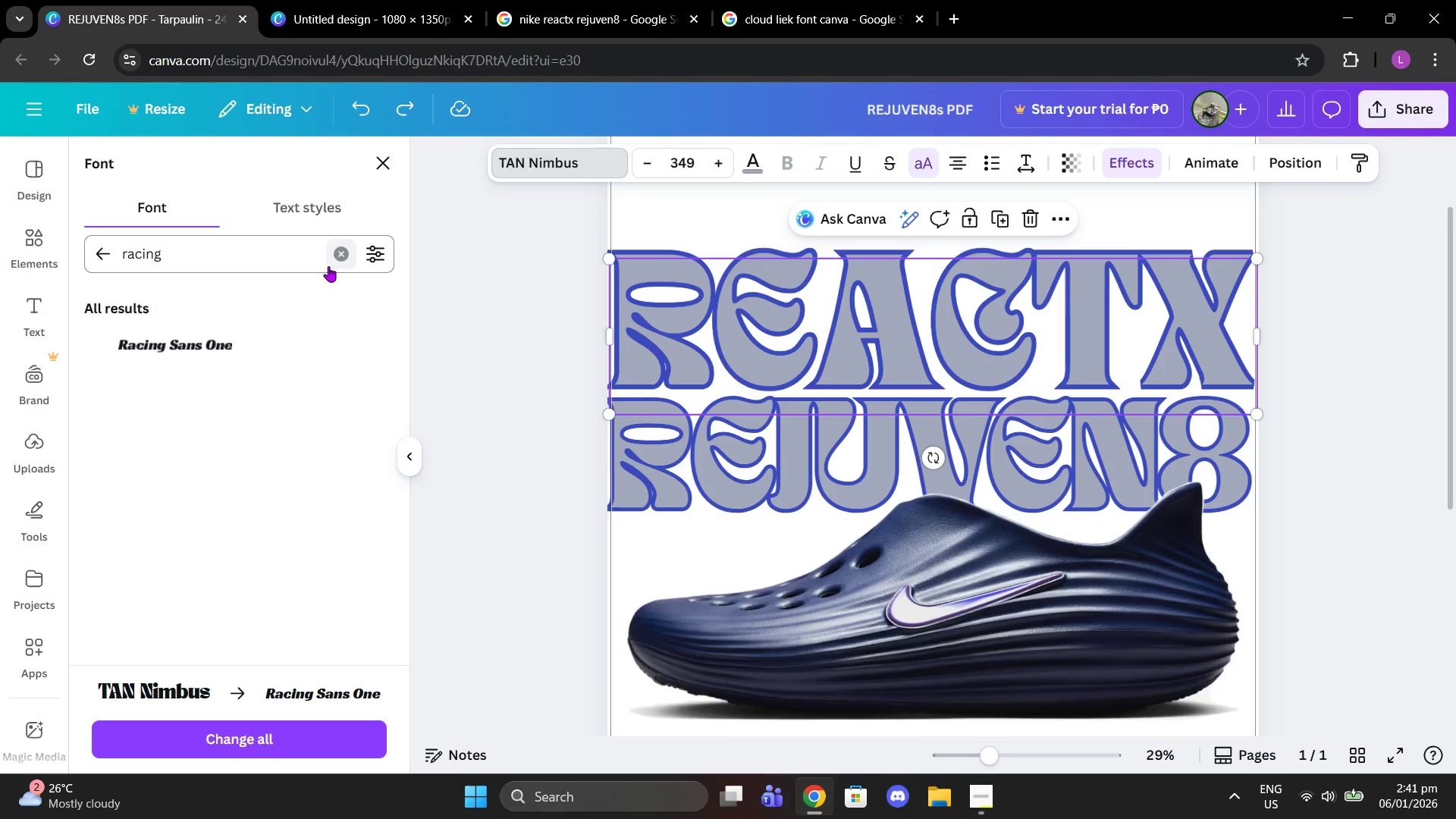 
left_click([994, 802])